 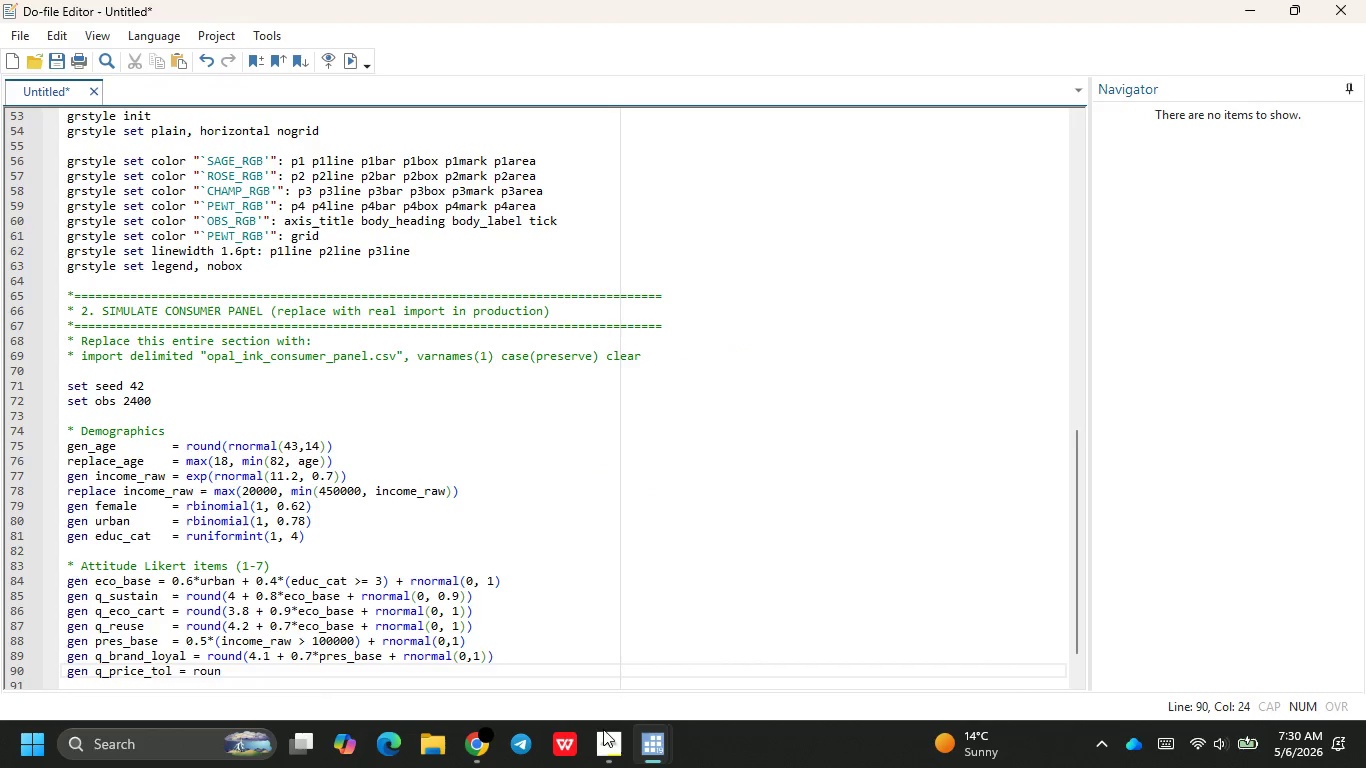 
hold_key(key=ShiftRight, duration=0.47)
 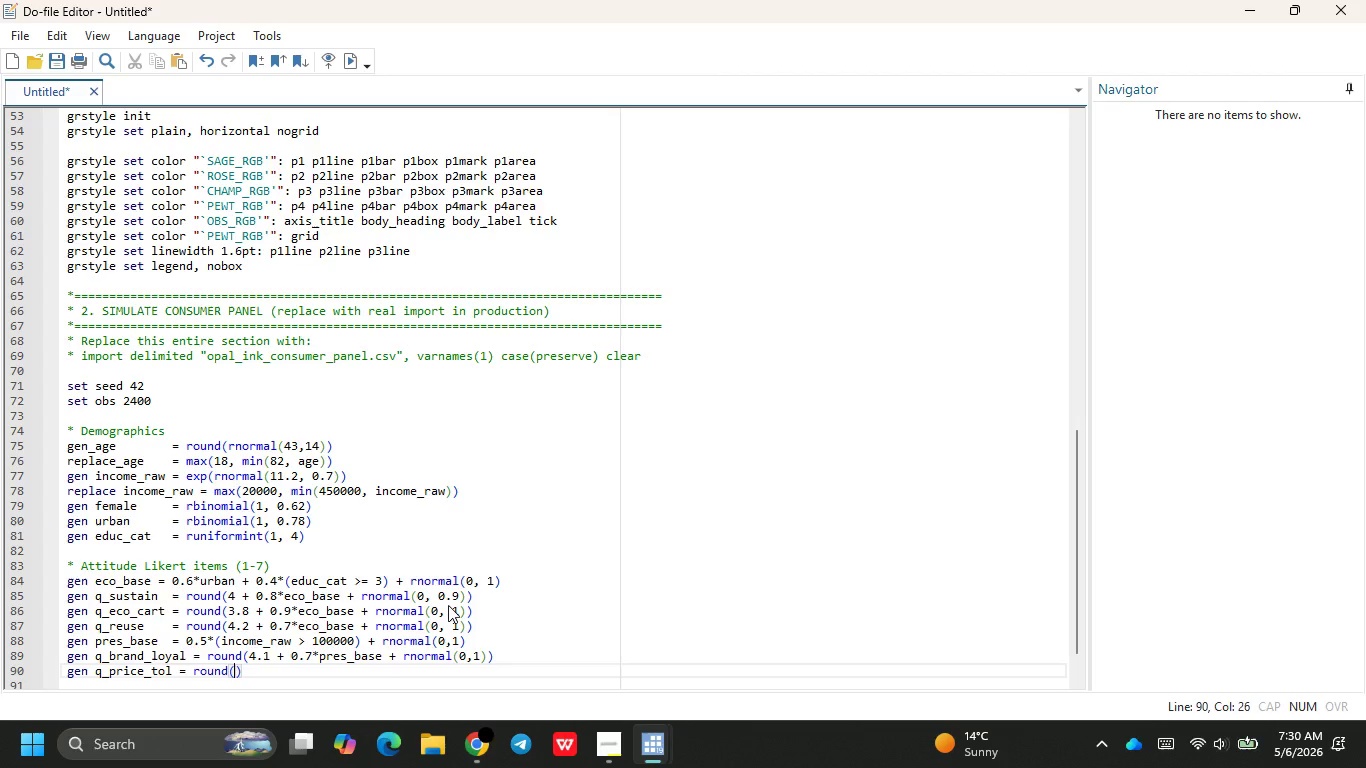 
wait(5.91)
 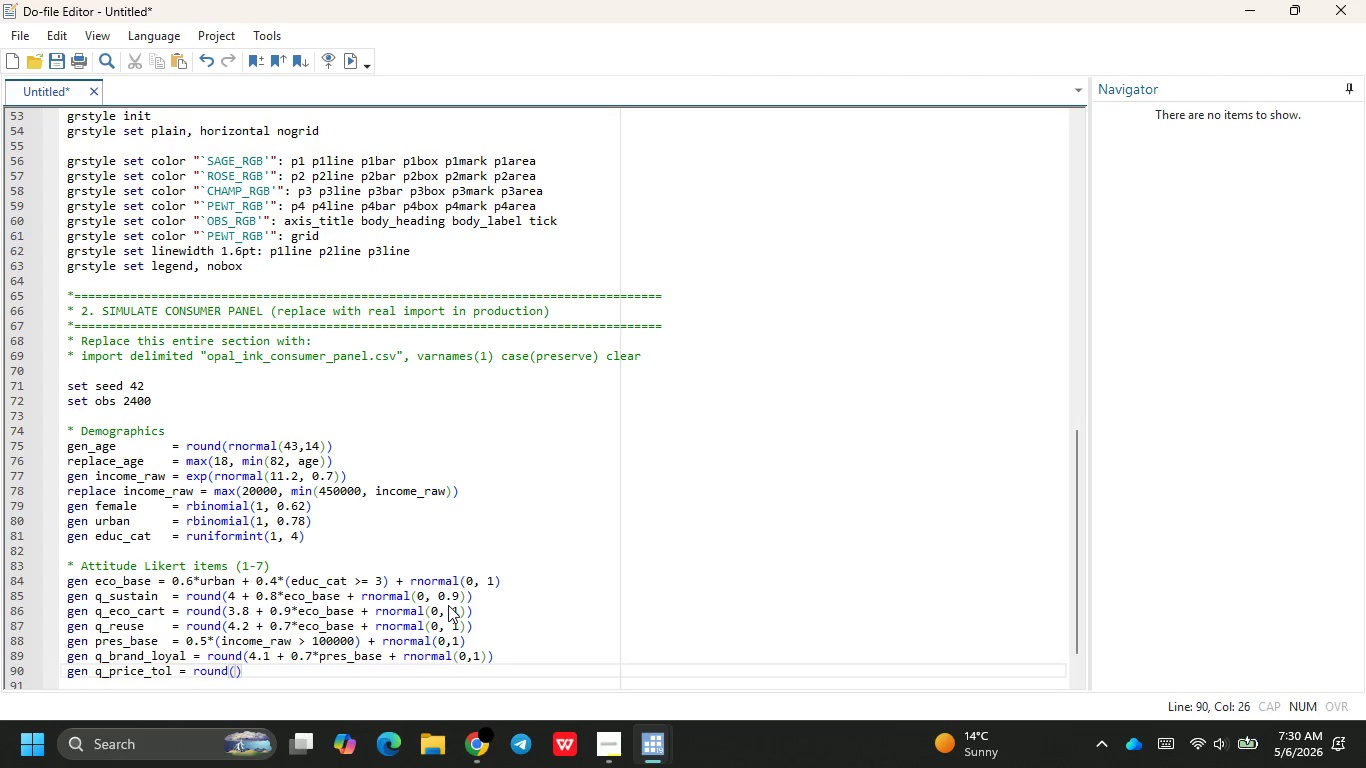 
key(ArrowUp)
 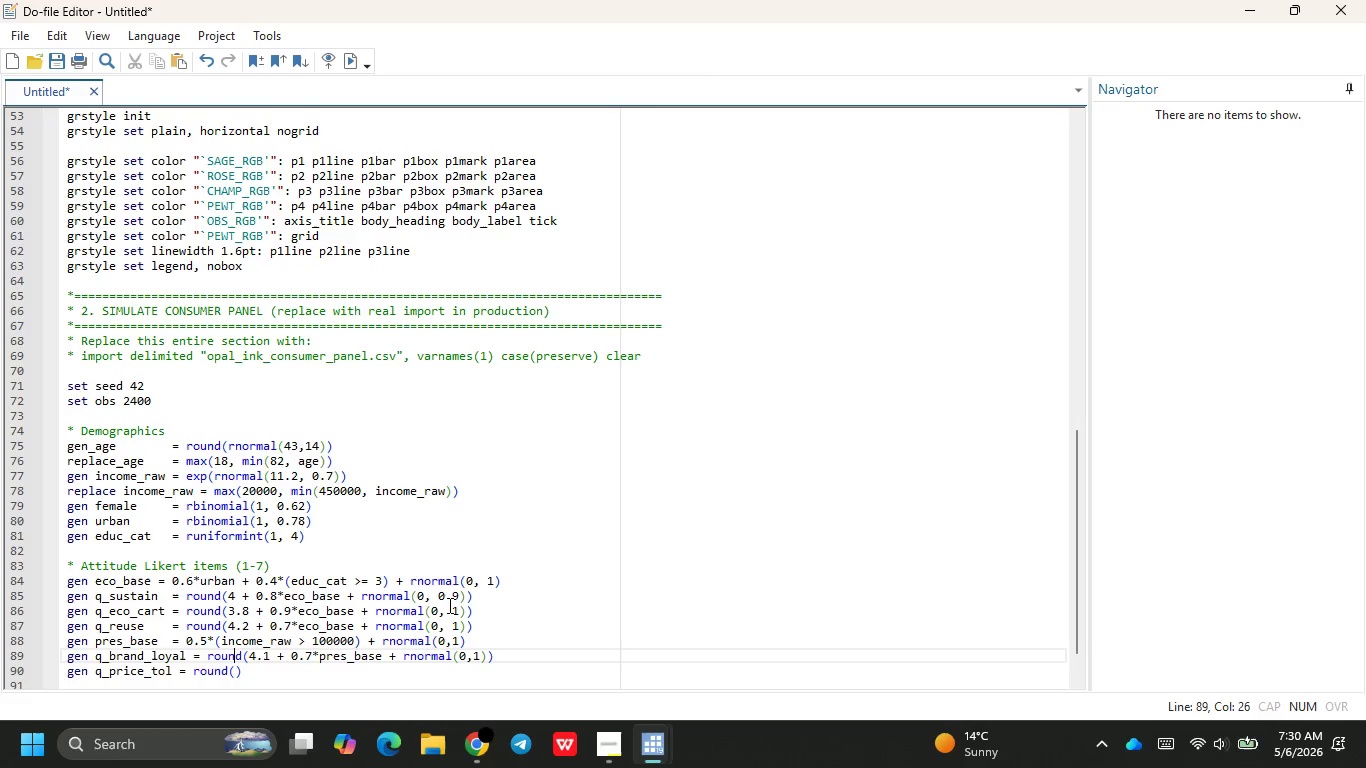 
key(ArrowDown)
 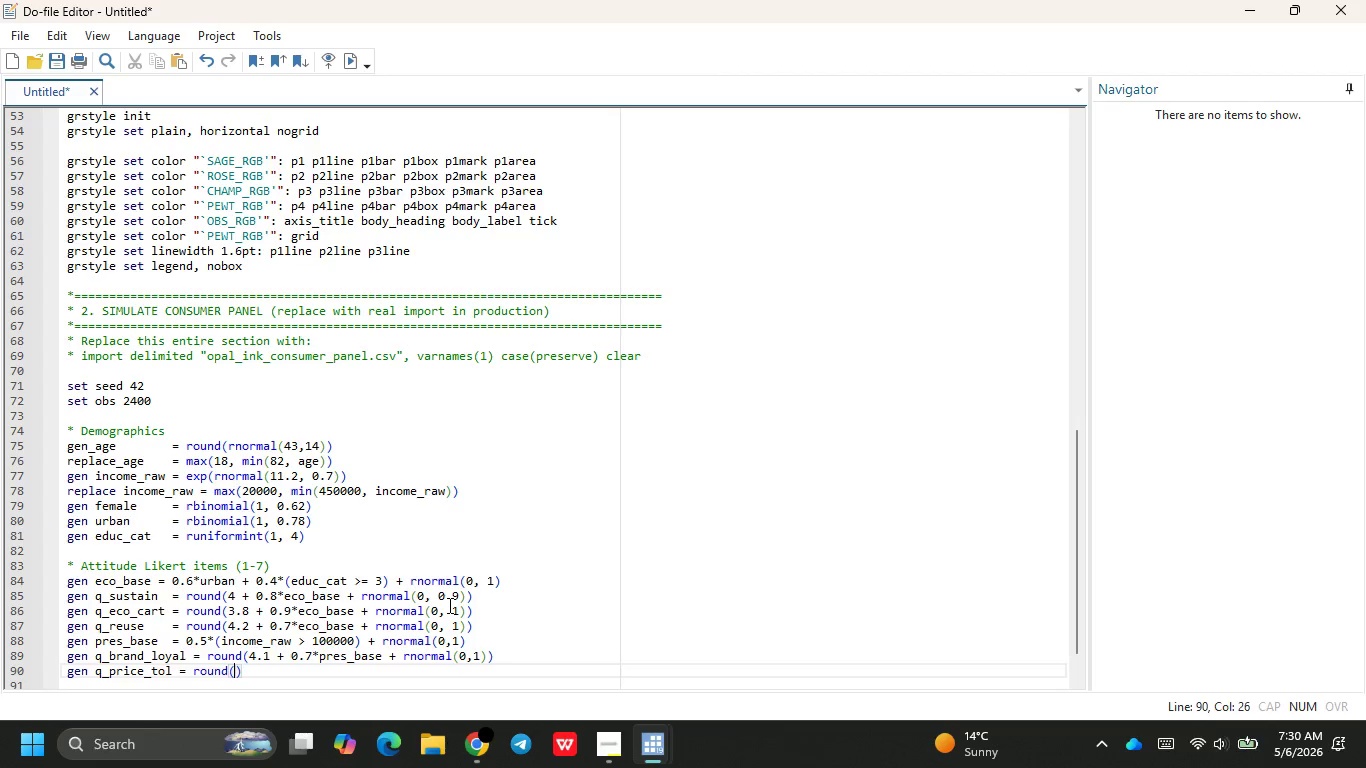 
type(4 - 0.5**income)
key(Backspace)
key(Backspace)
key(Backspace)
key(Backspace)
key(Backspace)
key(Backspace)
key(Backspace)
type(*)
key(Backspace)
type((income_r)
 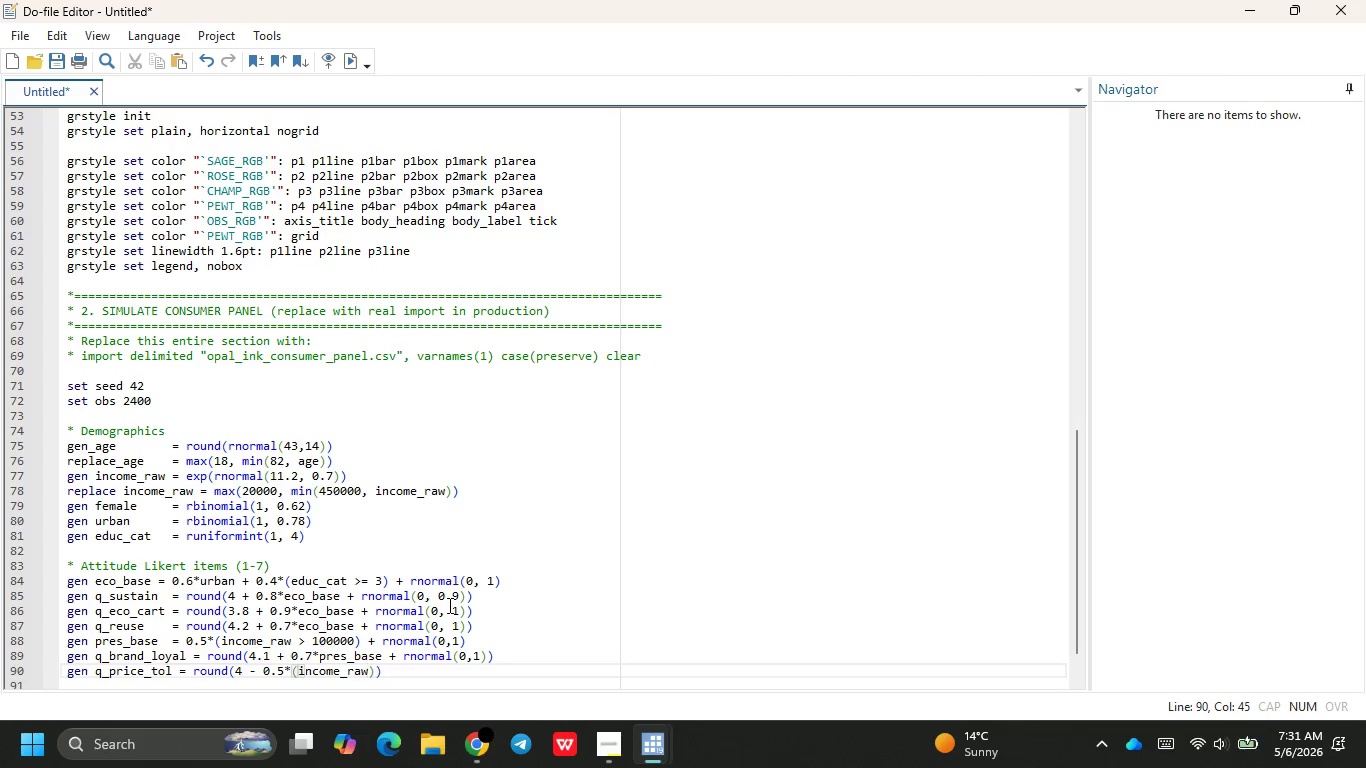 
 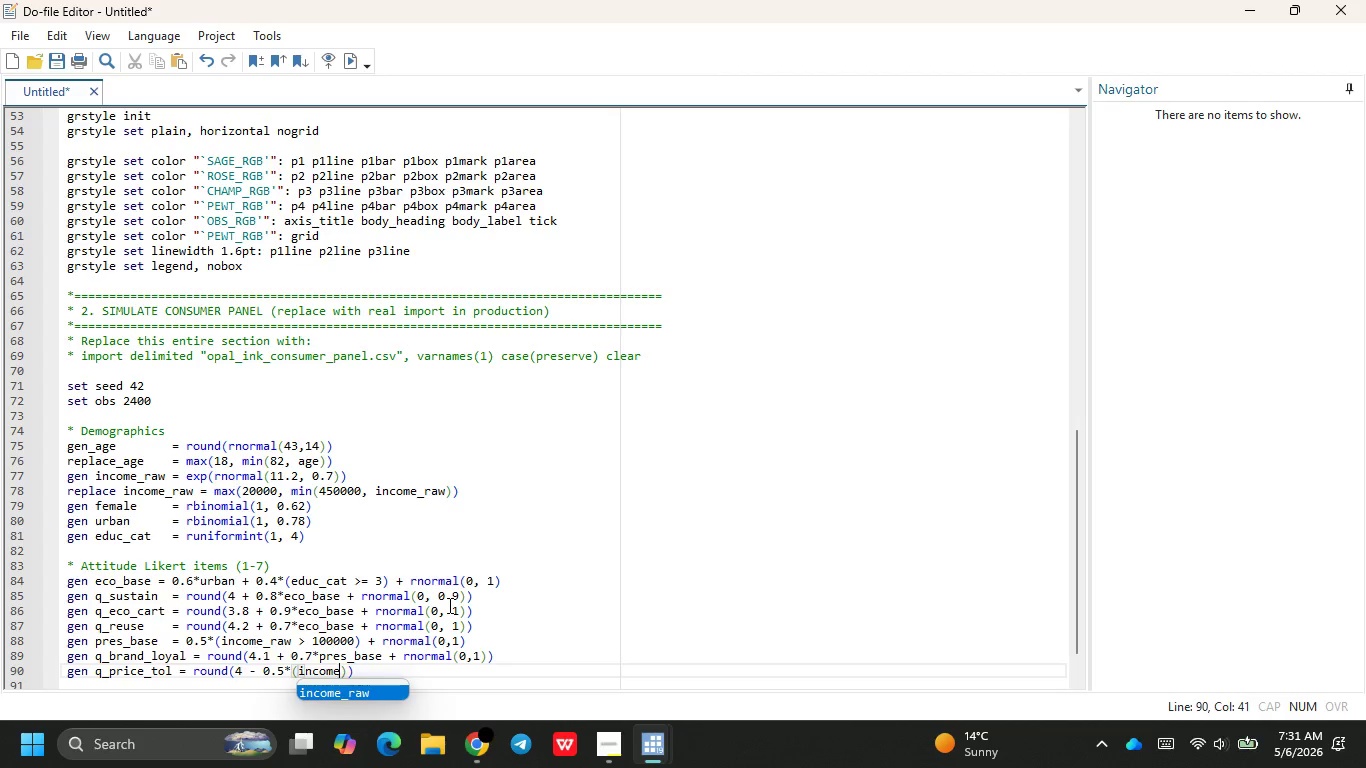 
key(Enter)
 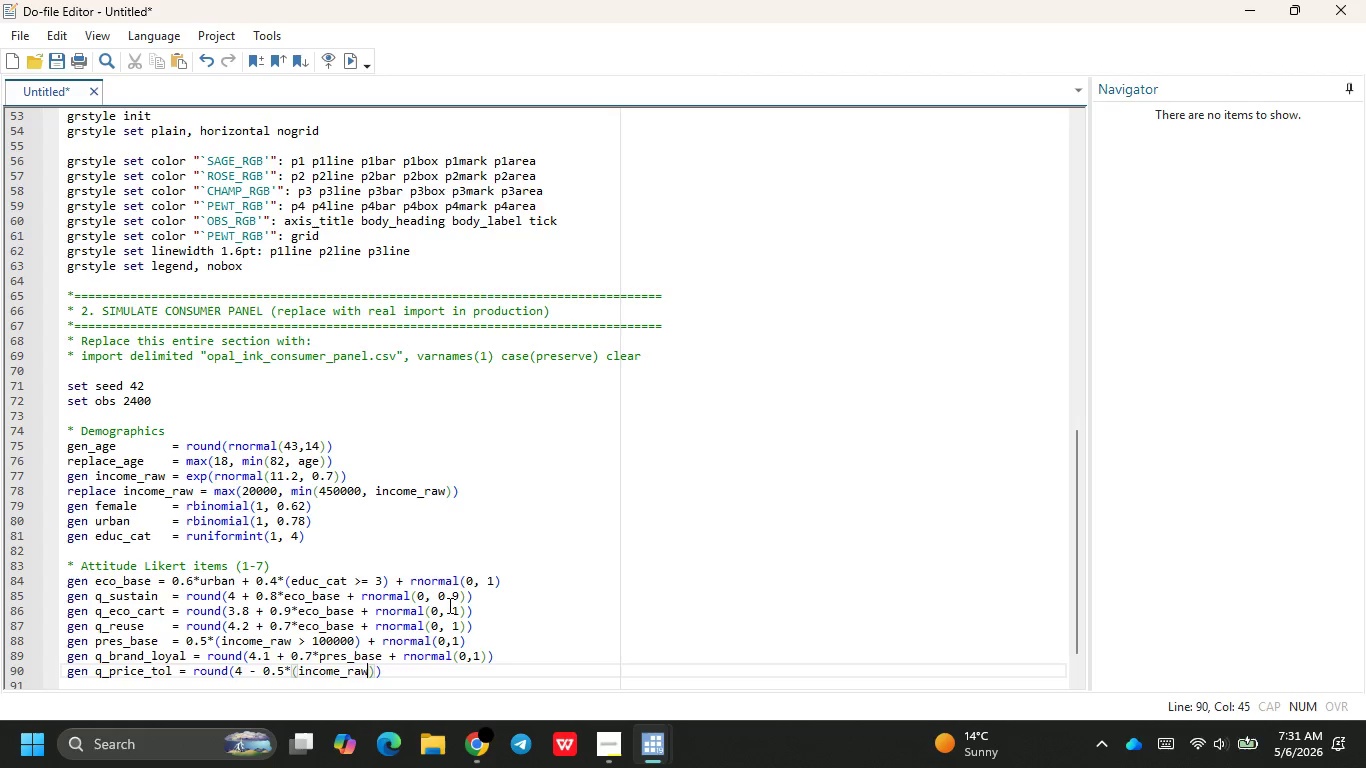 
type( < 60000)
 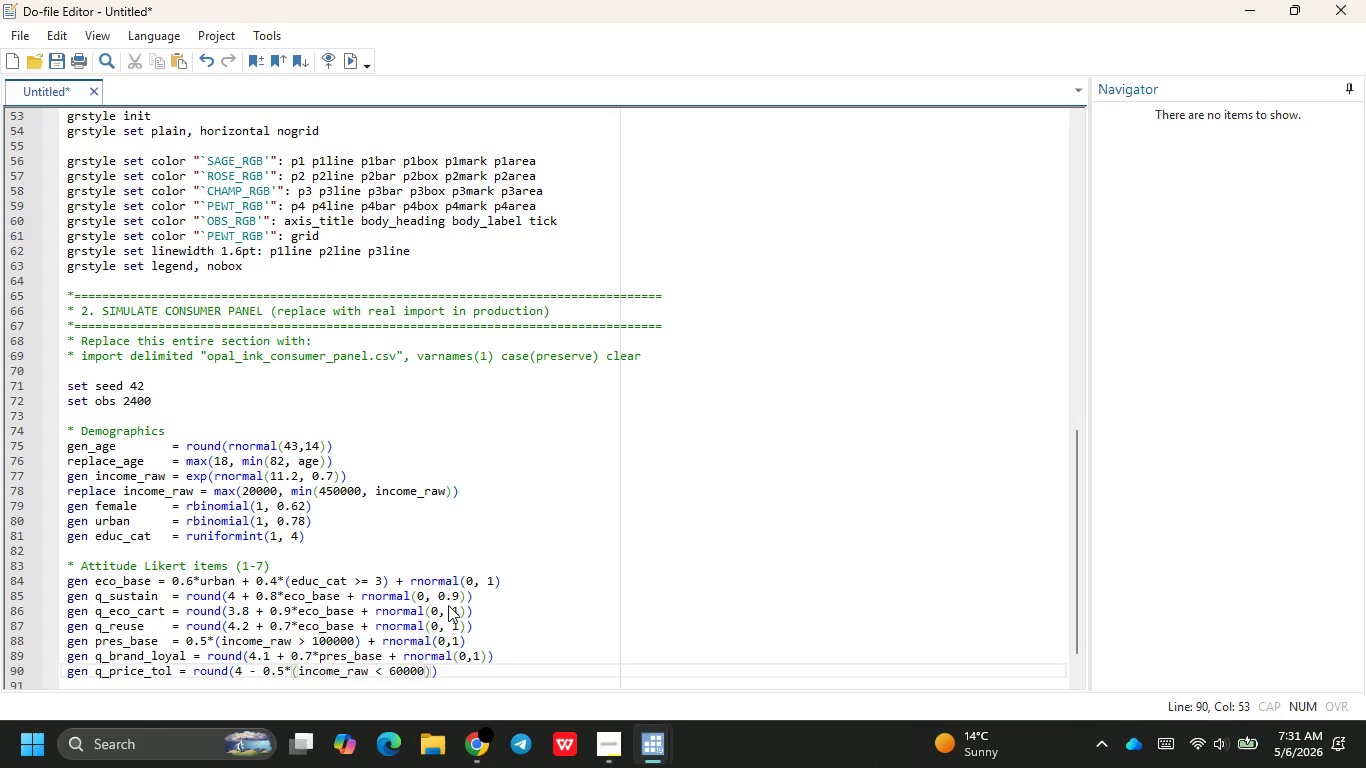 
key(ArrowRight)
 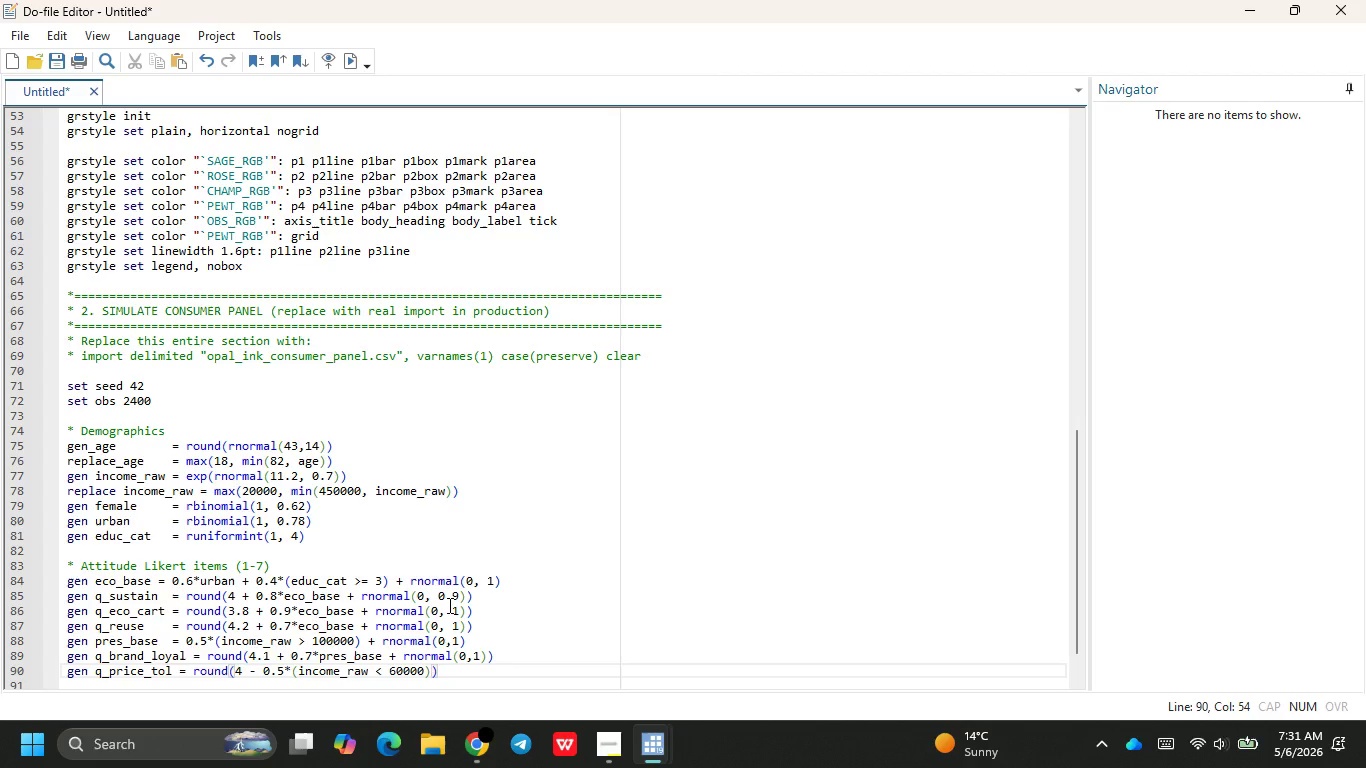 
type( + rnom)
 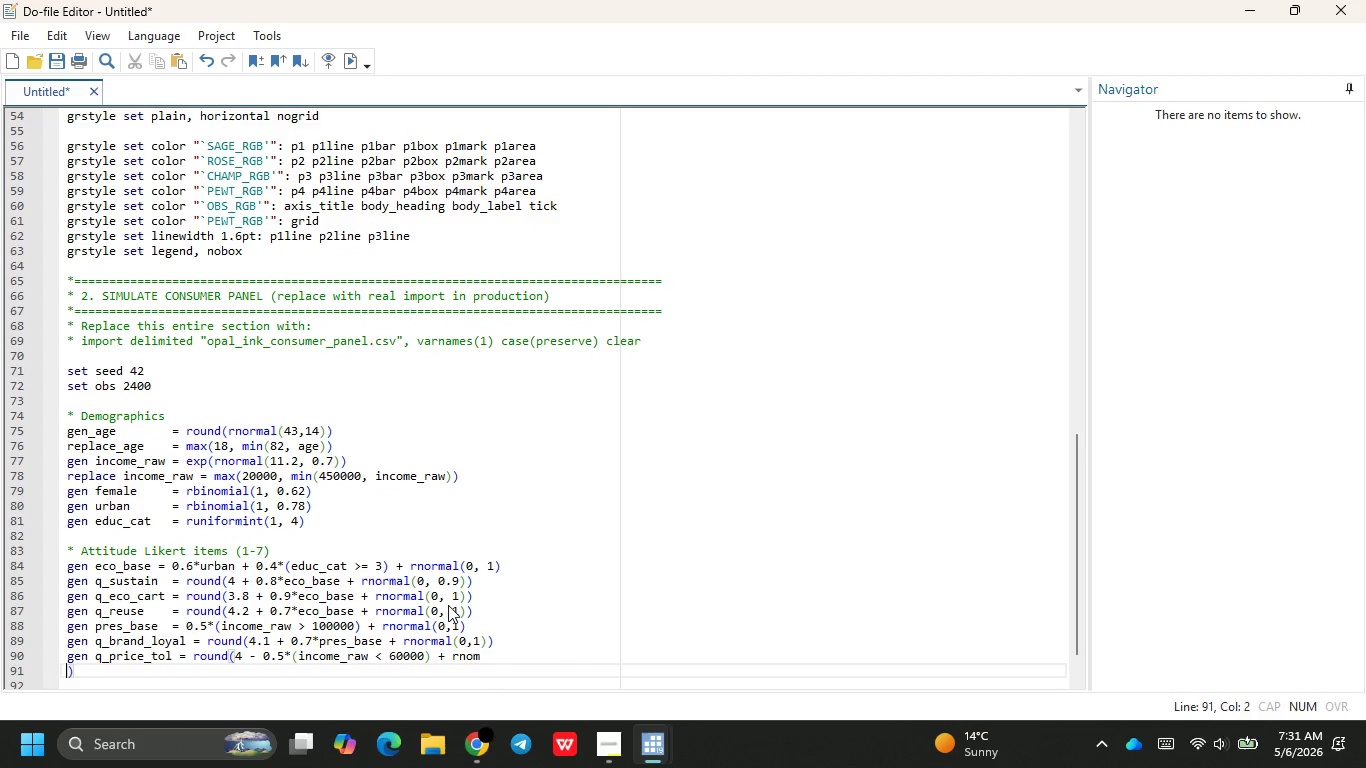 
 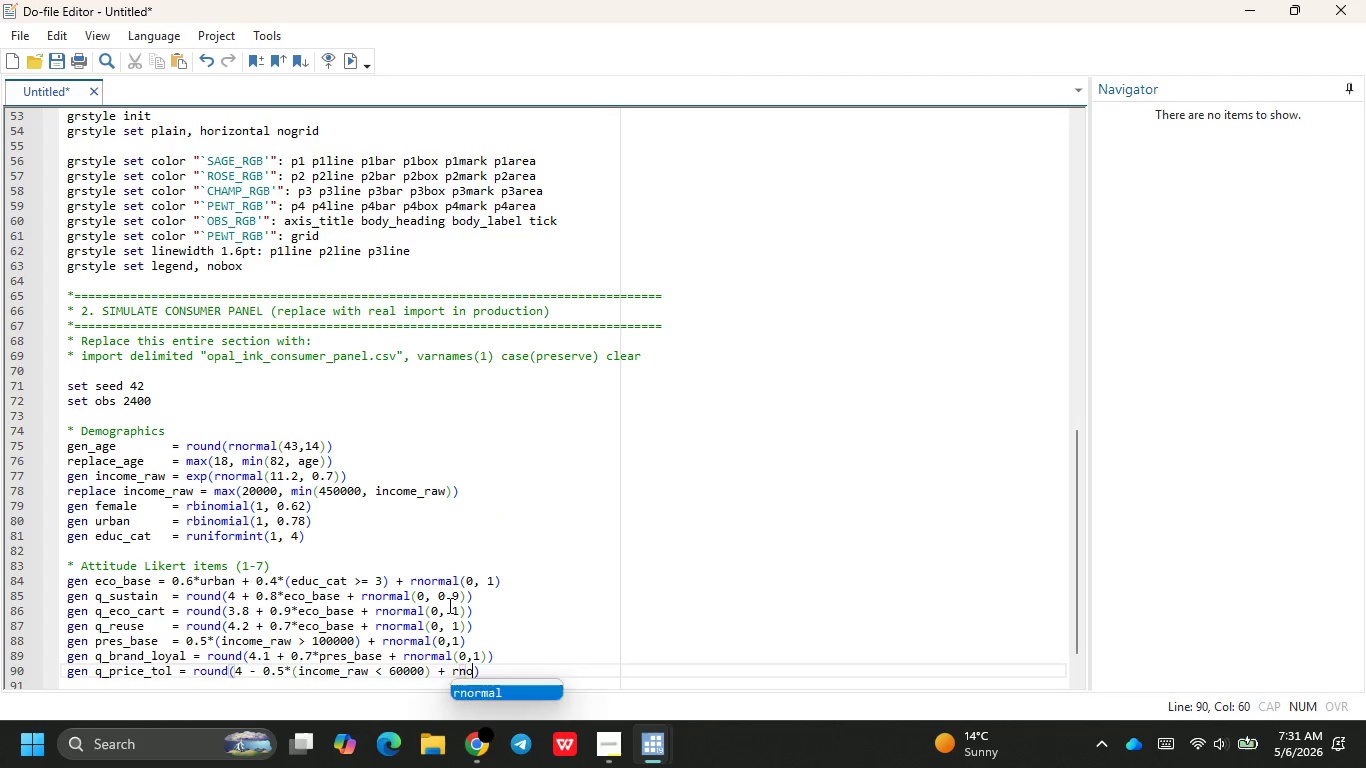 
key(Enter)
 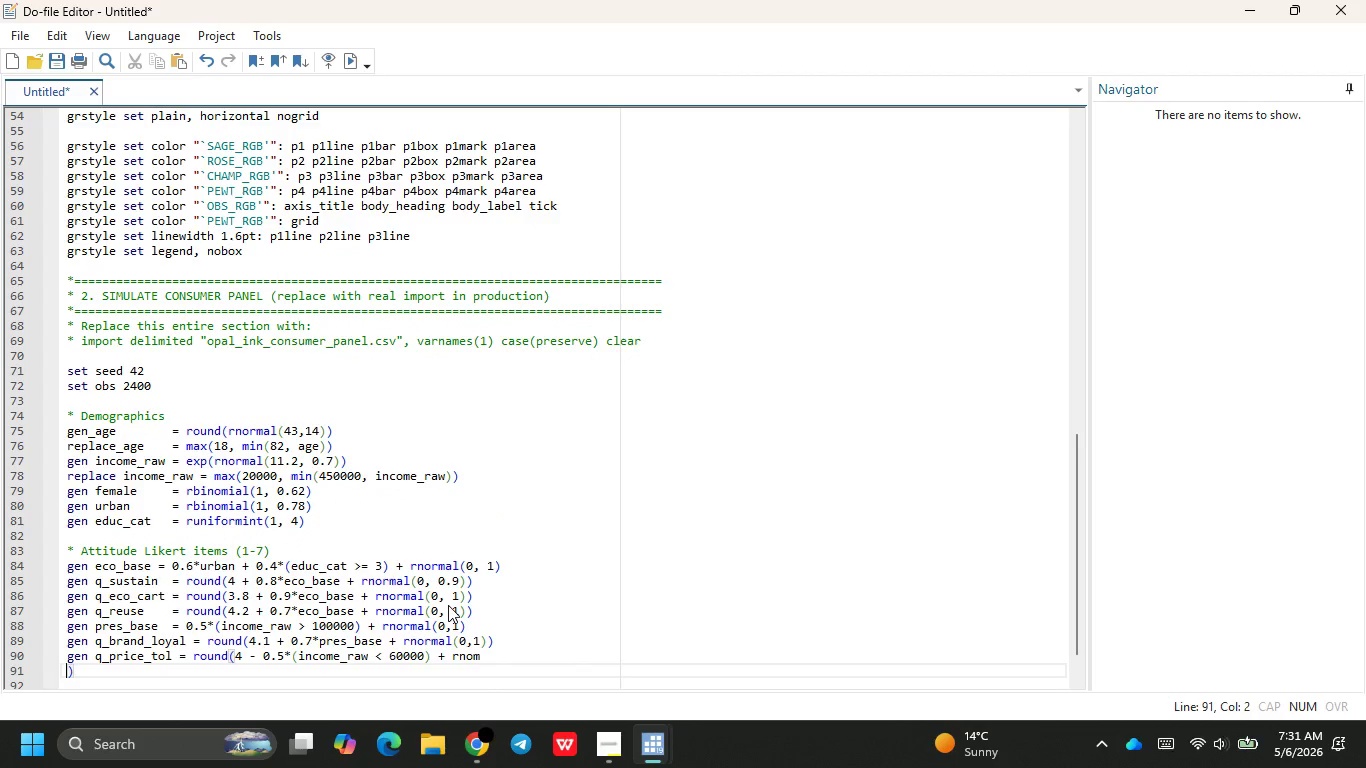 
key(Backspace)
key(Backspace)
type(r)
key(Backspace)
key(Backspace)
type(rmal)
 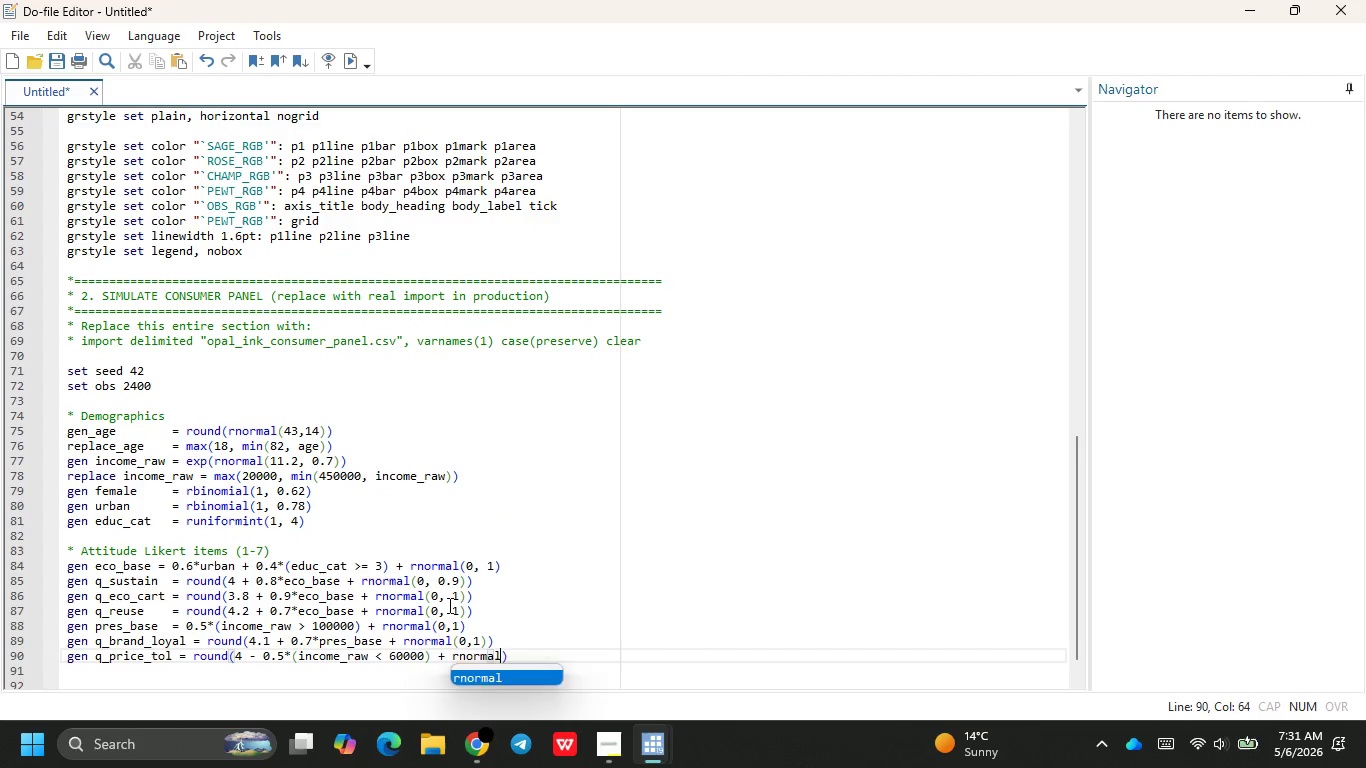 
key(Enter)
 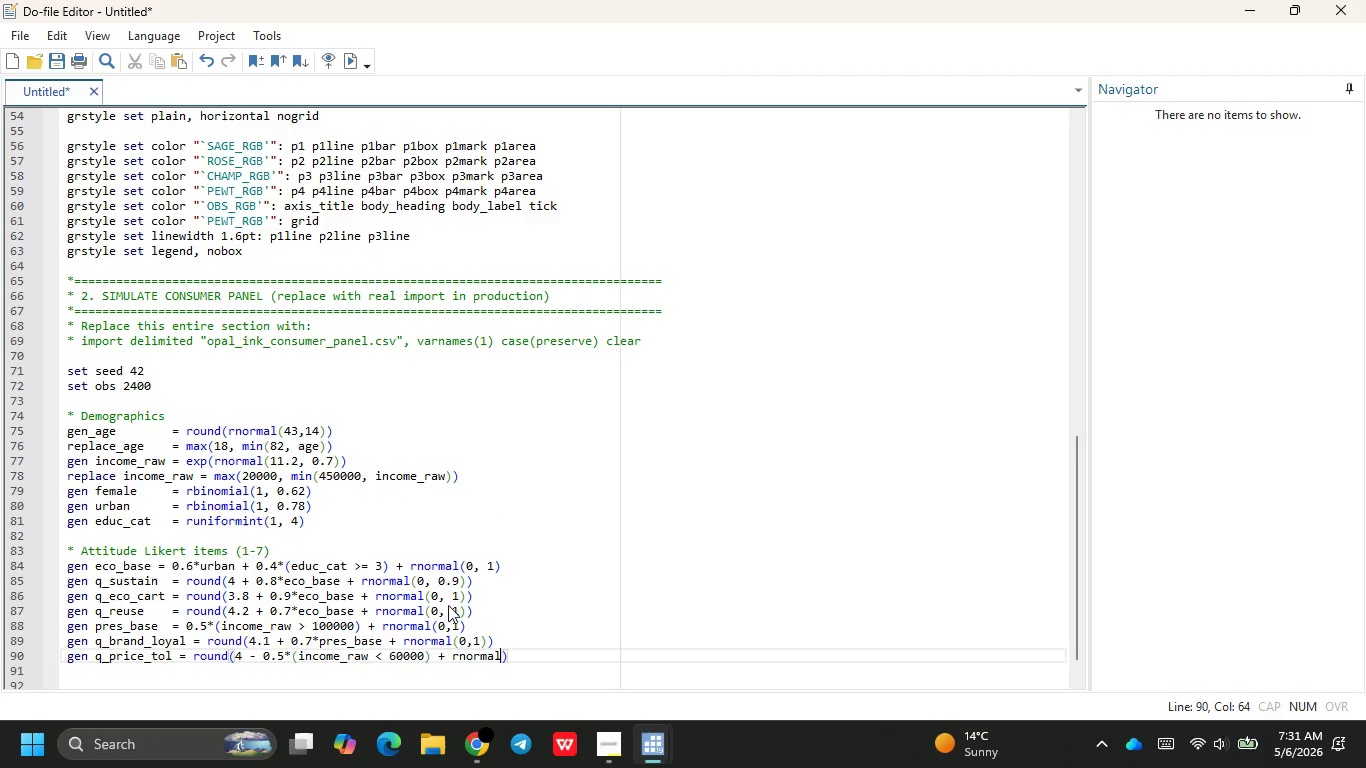 
type((0, 1.1)
 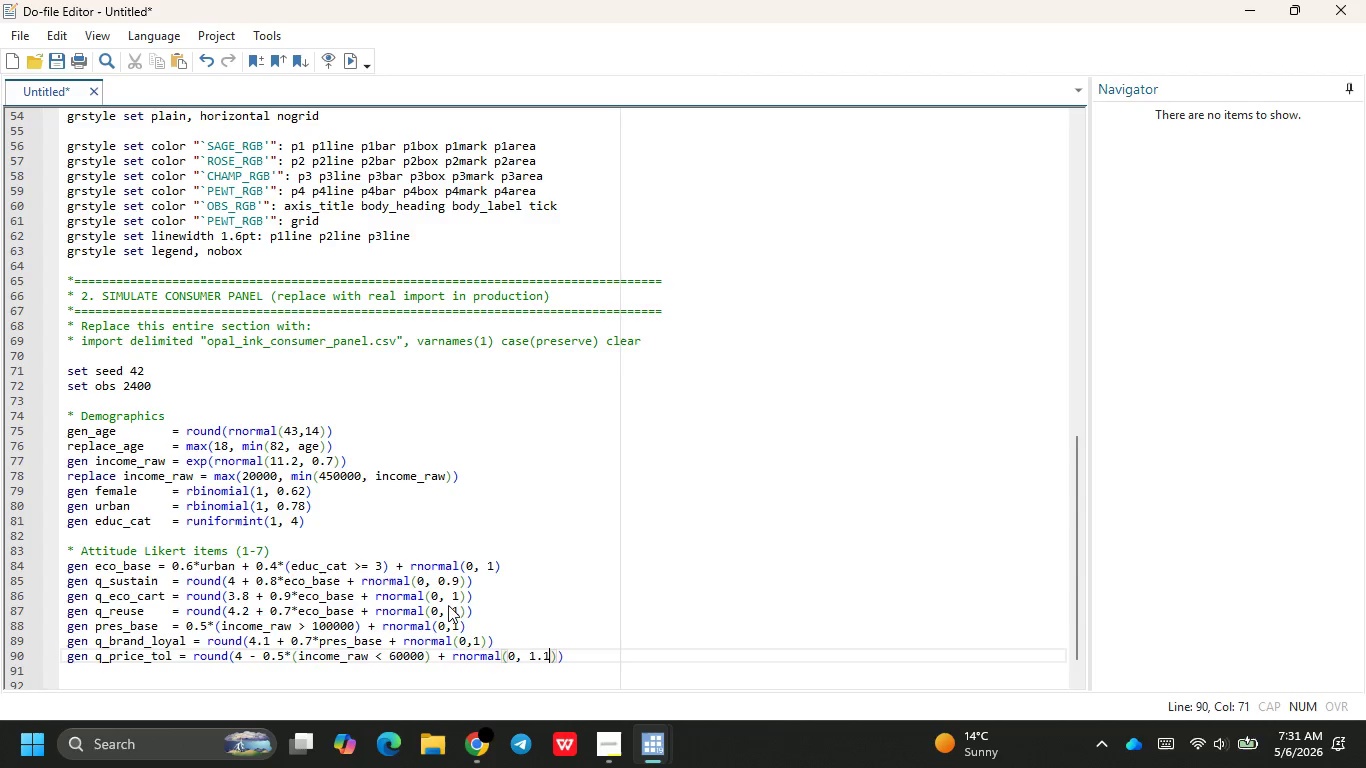 
key(ArrowRight)
 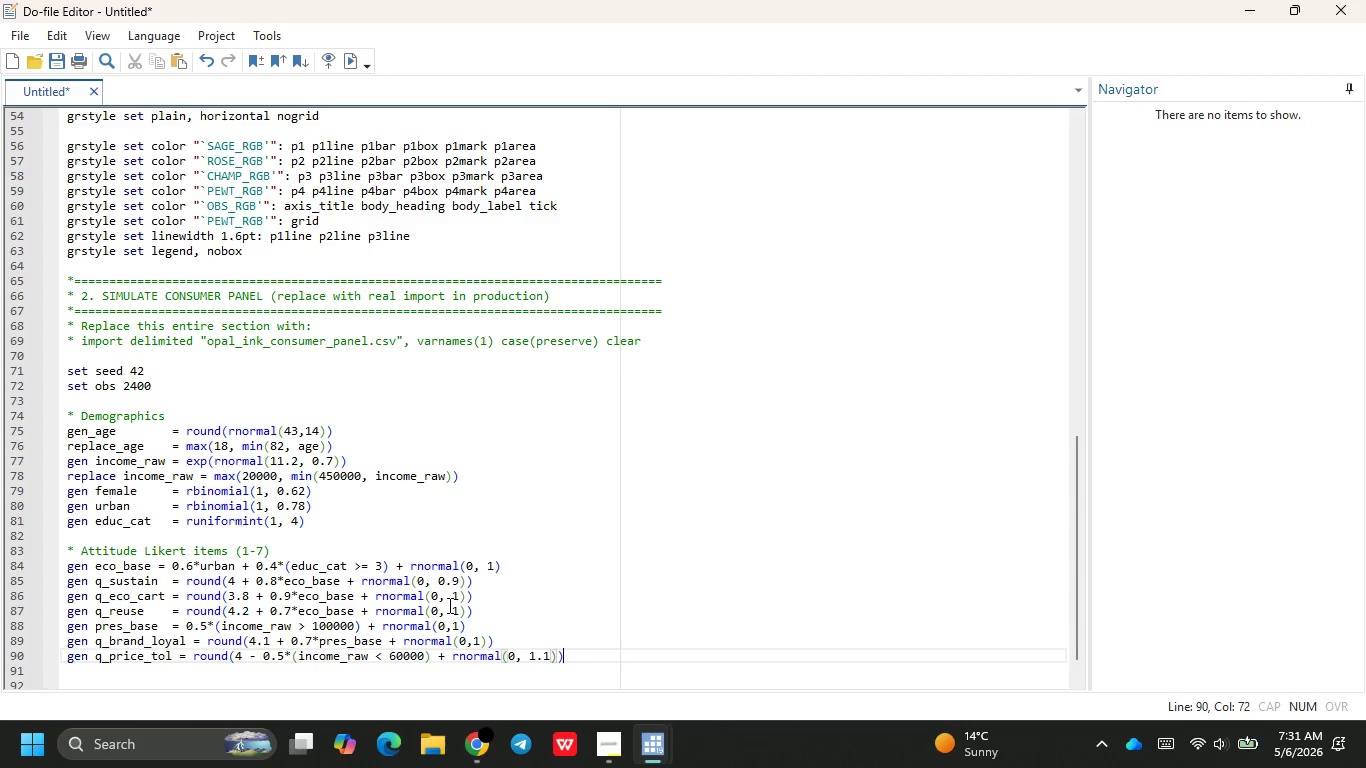 
key(ArrowRight)
 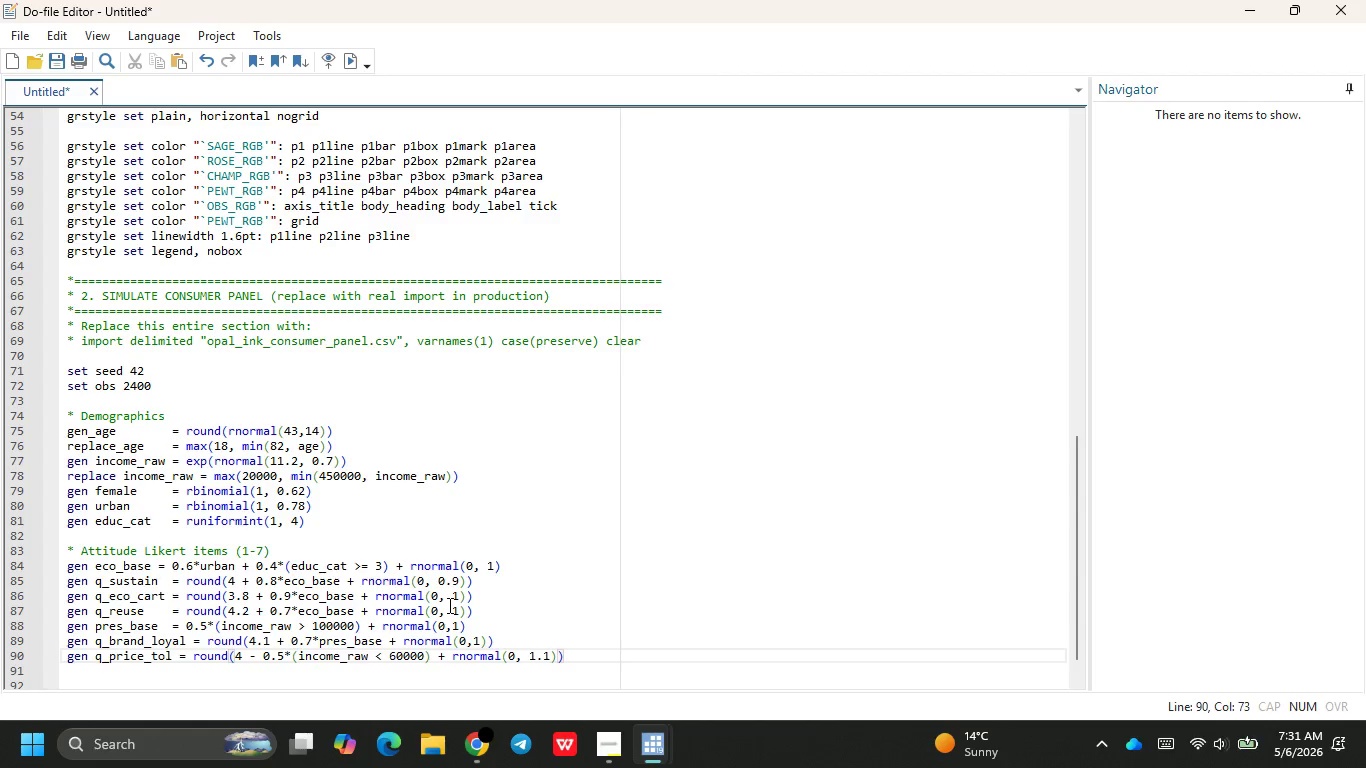 
key(Enter)
 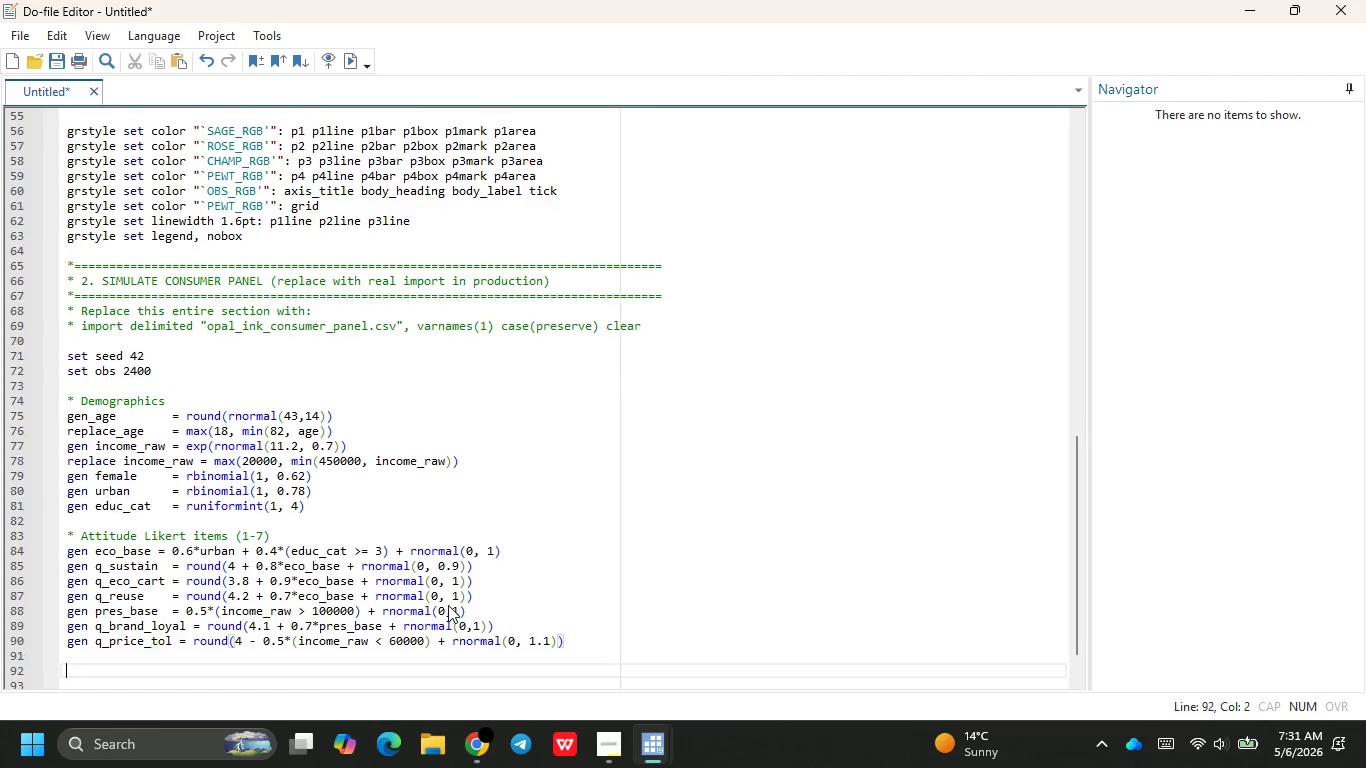 
key(Enter)
 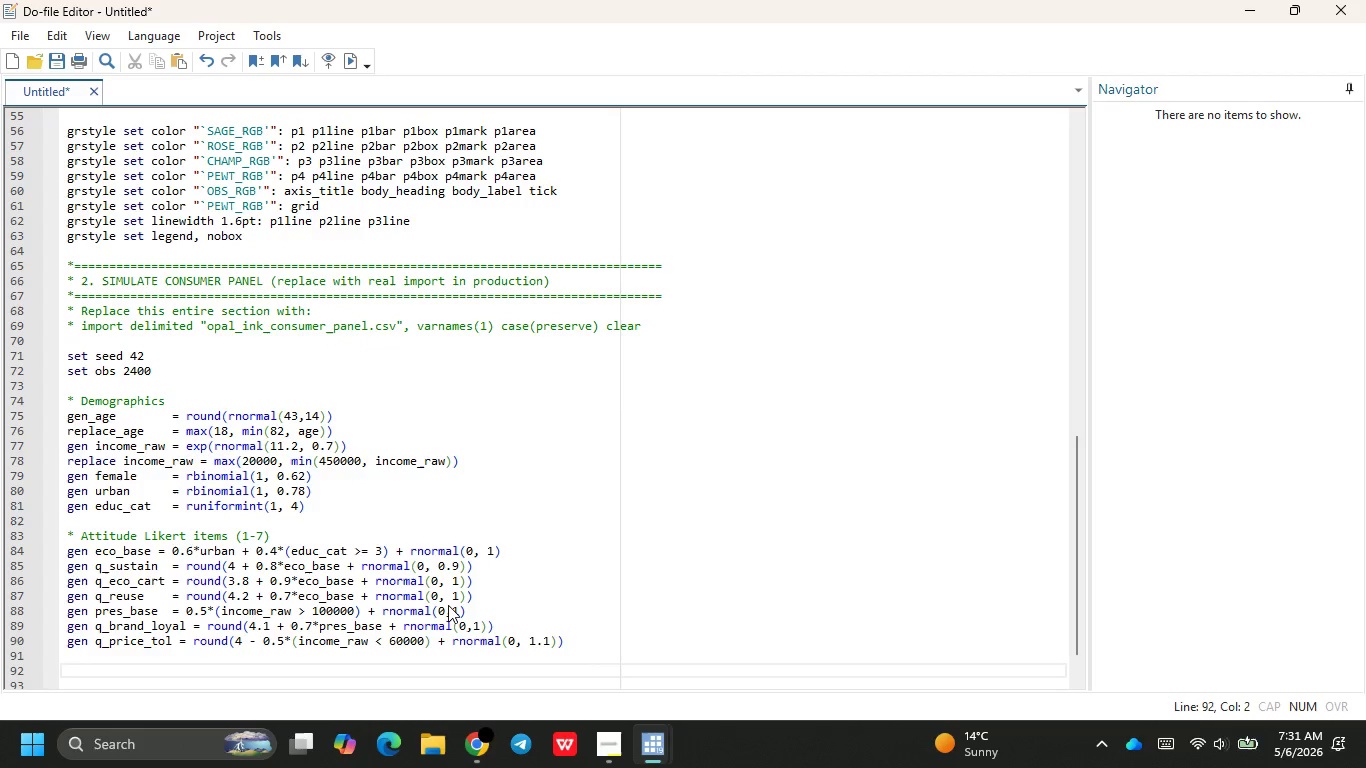 
type(foreac)
 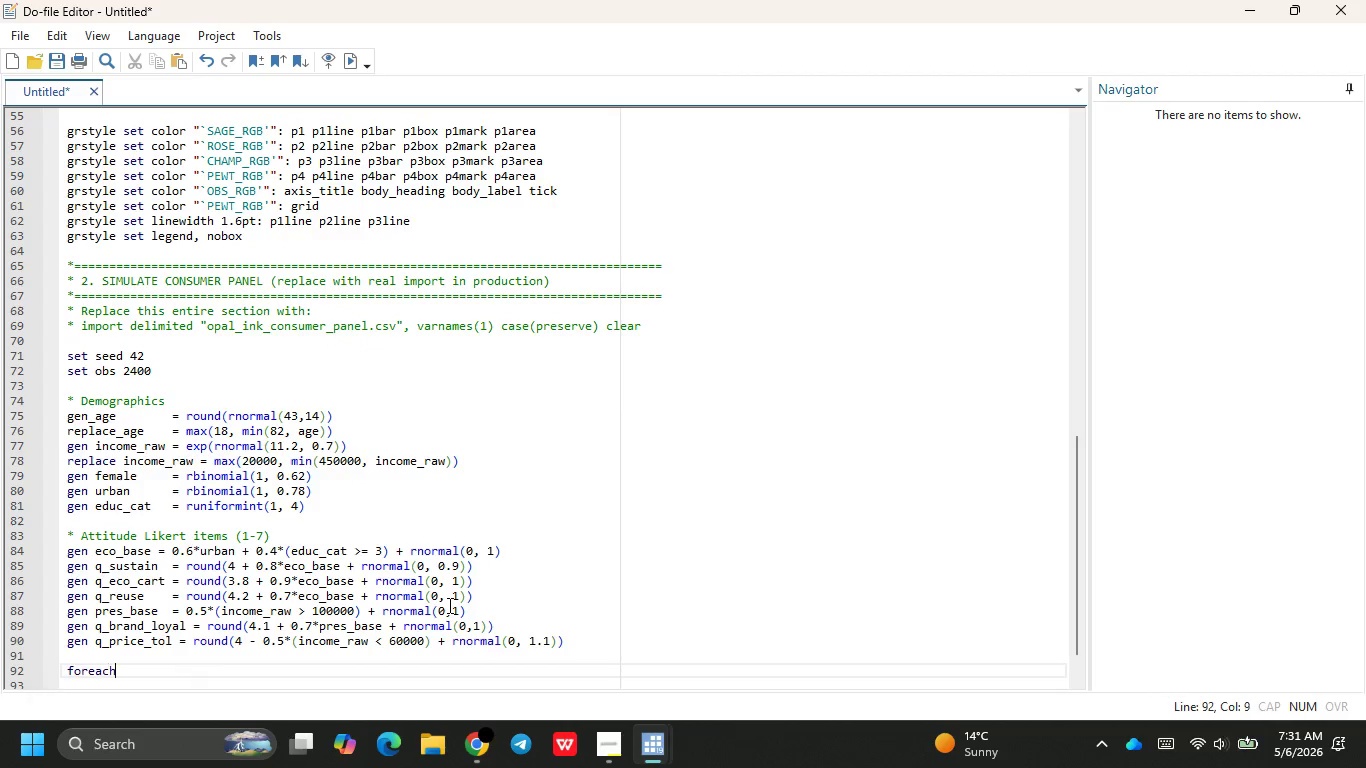 
key(Enter)
 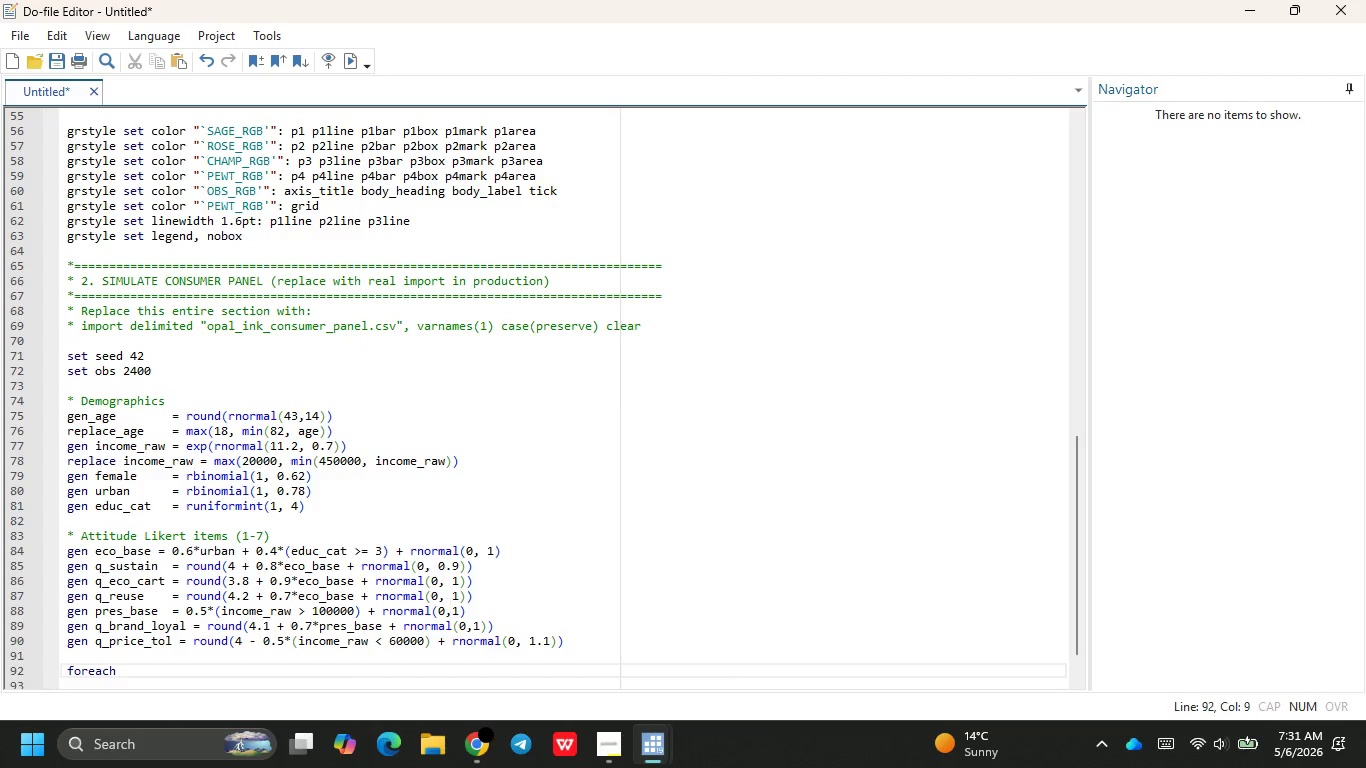 
type( v of varlise)
key(Backspace)
type(t )
 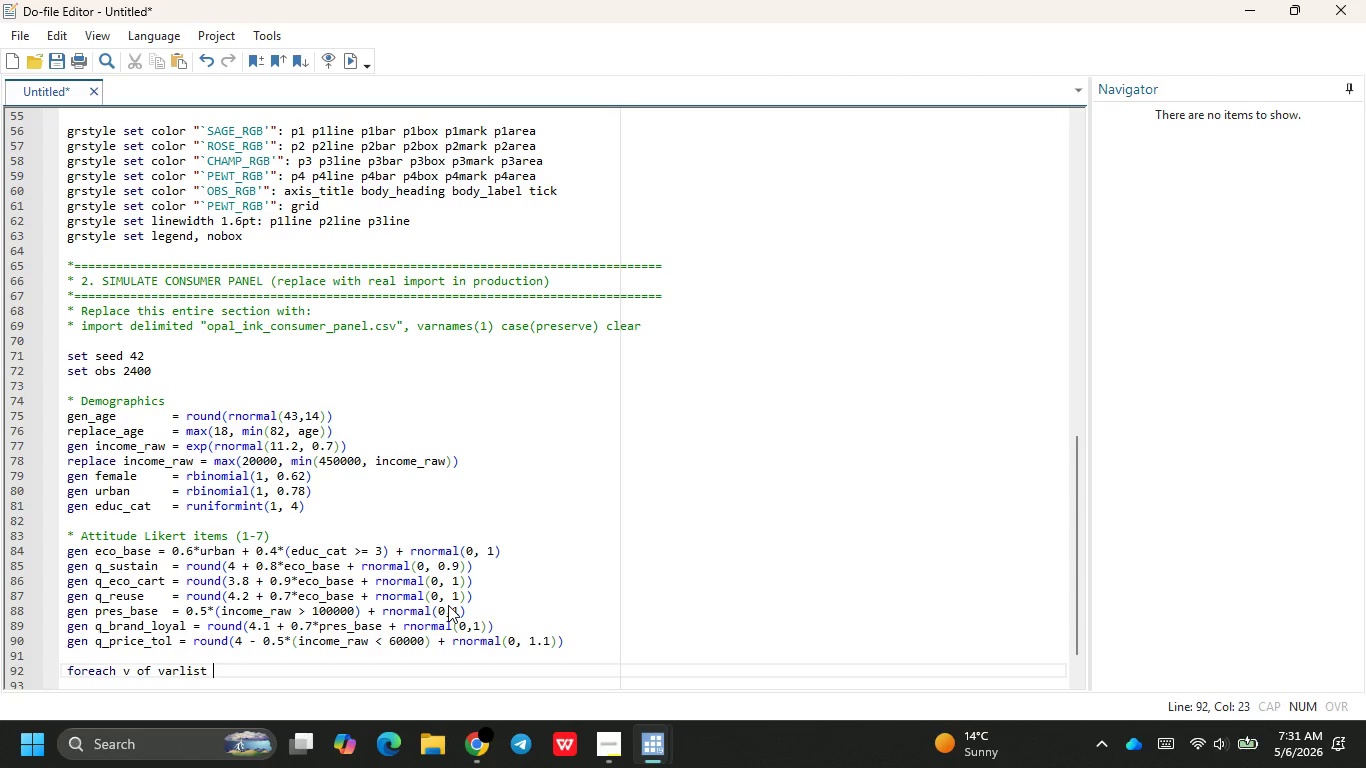 
wait(6.14)
 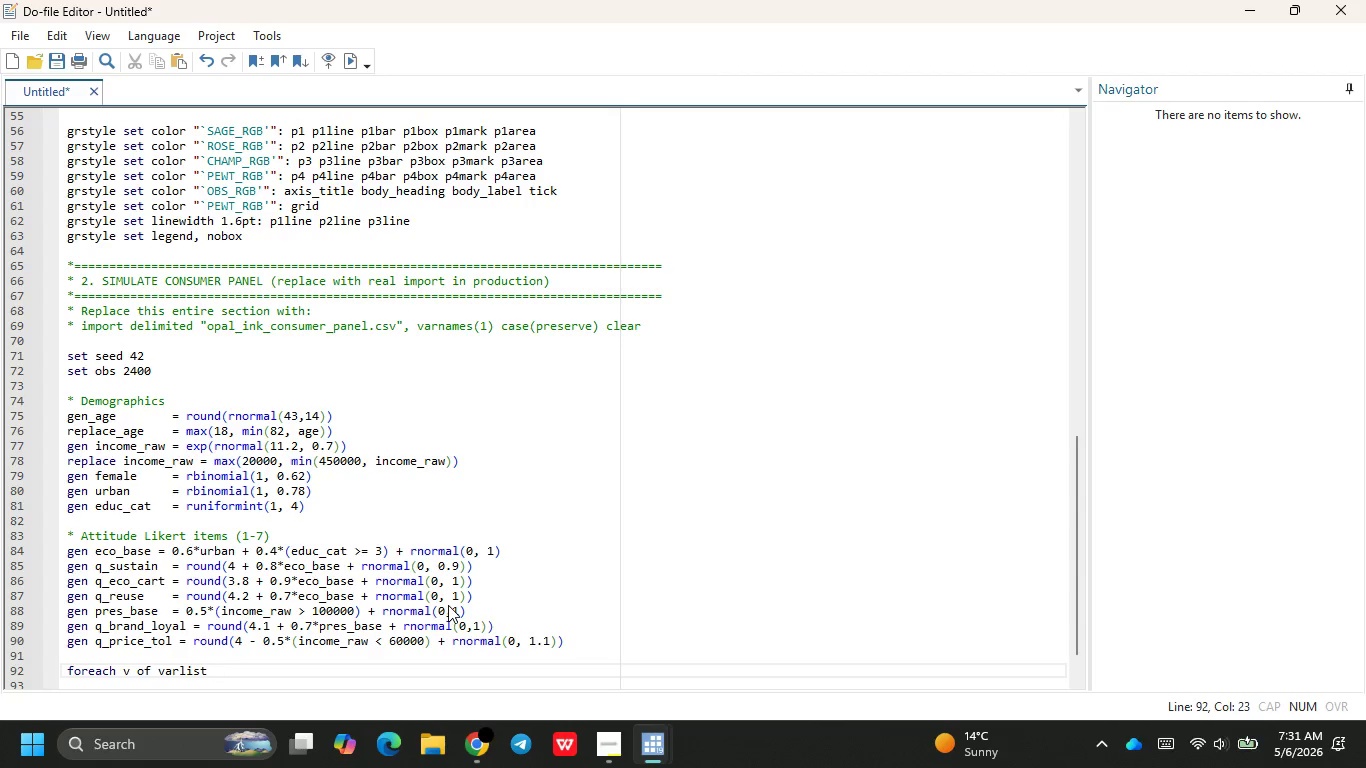 
type($att)
 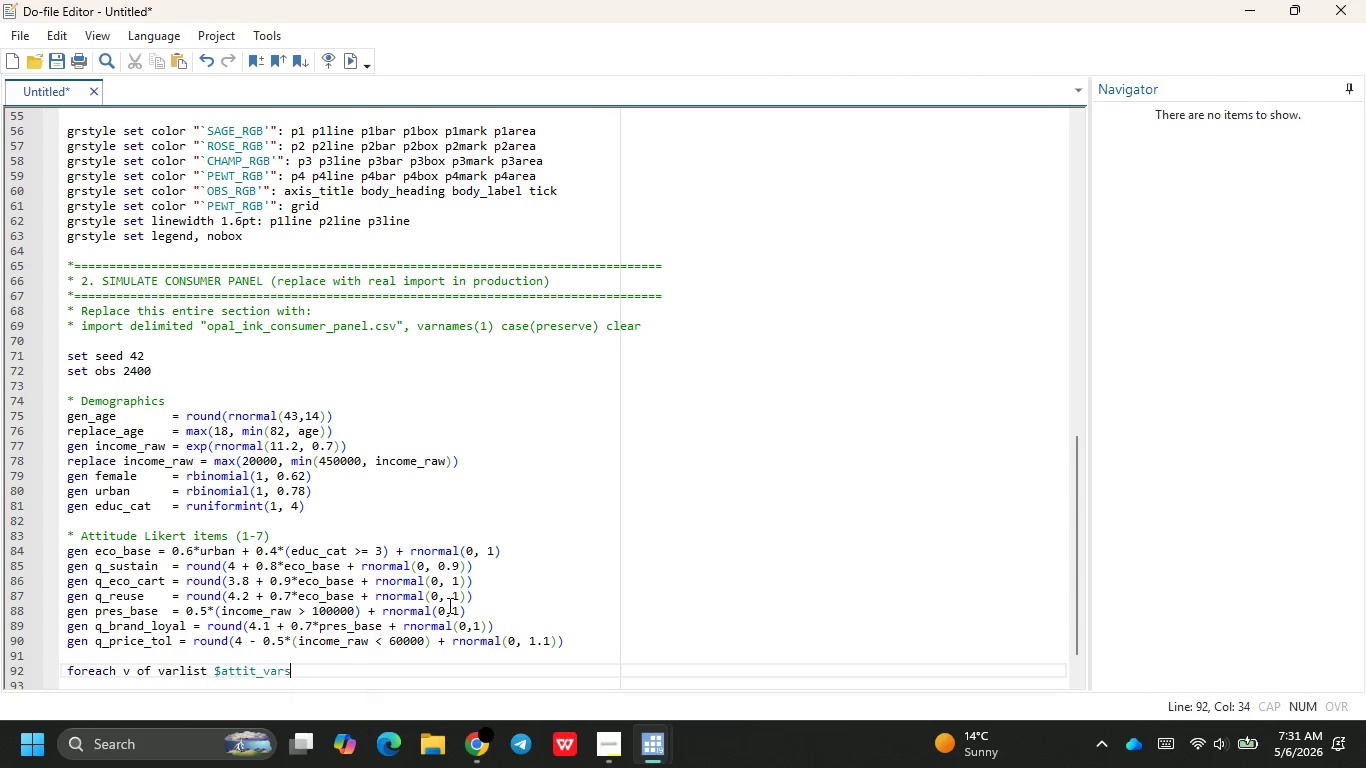 
key(Enter)
 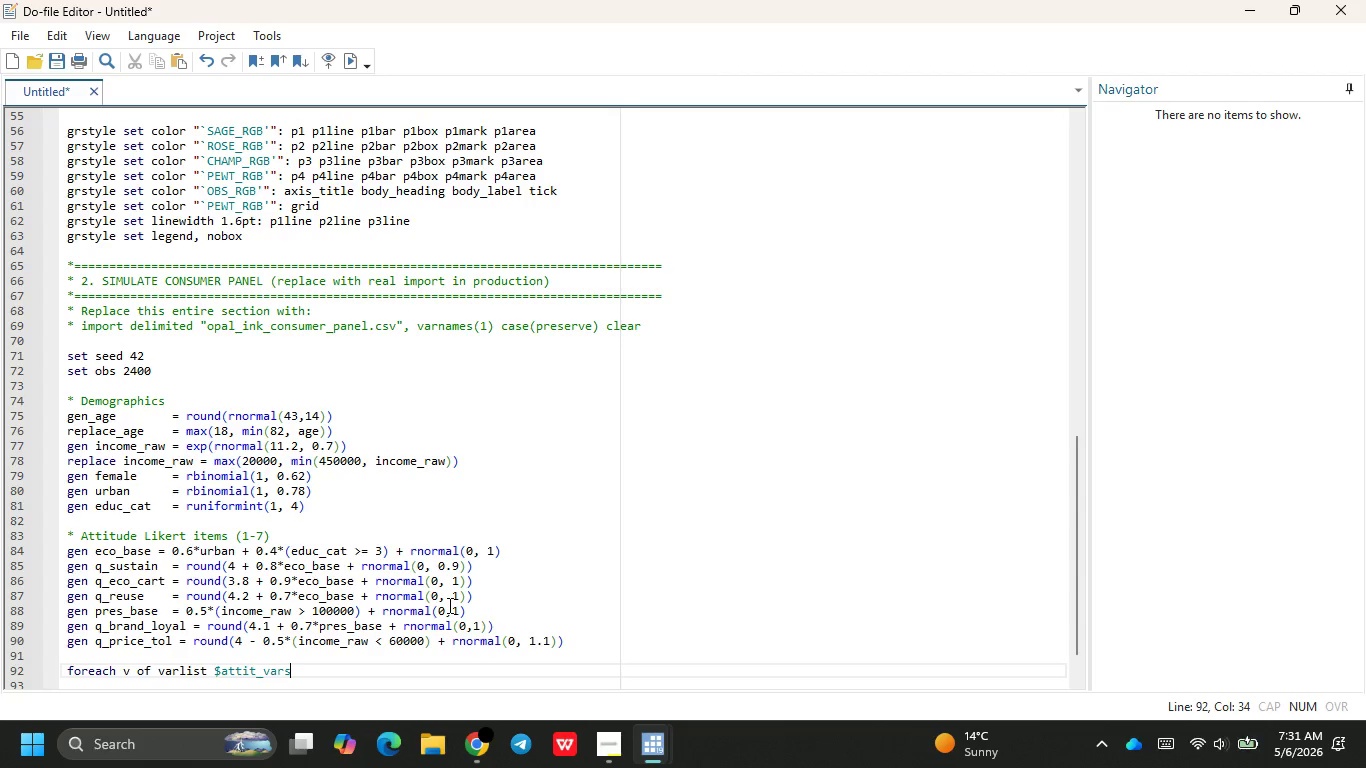 
key(Space)
 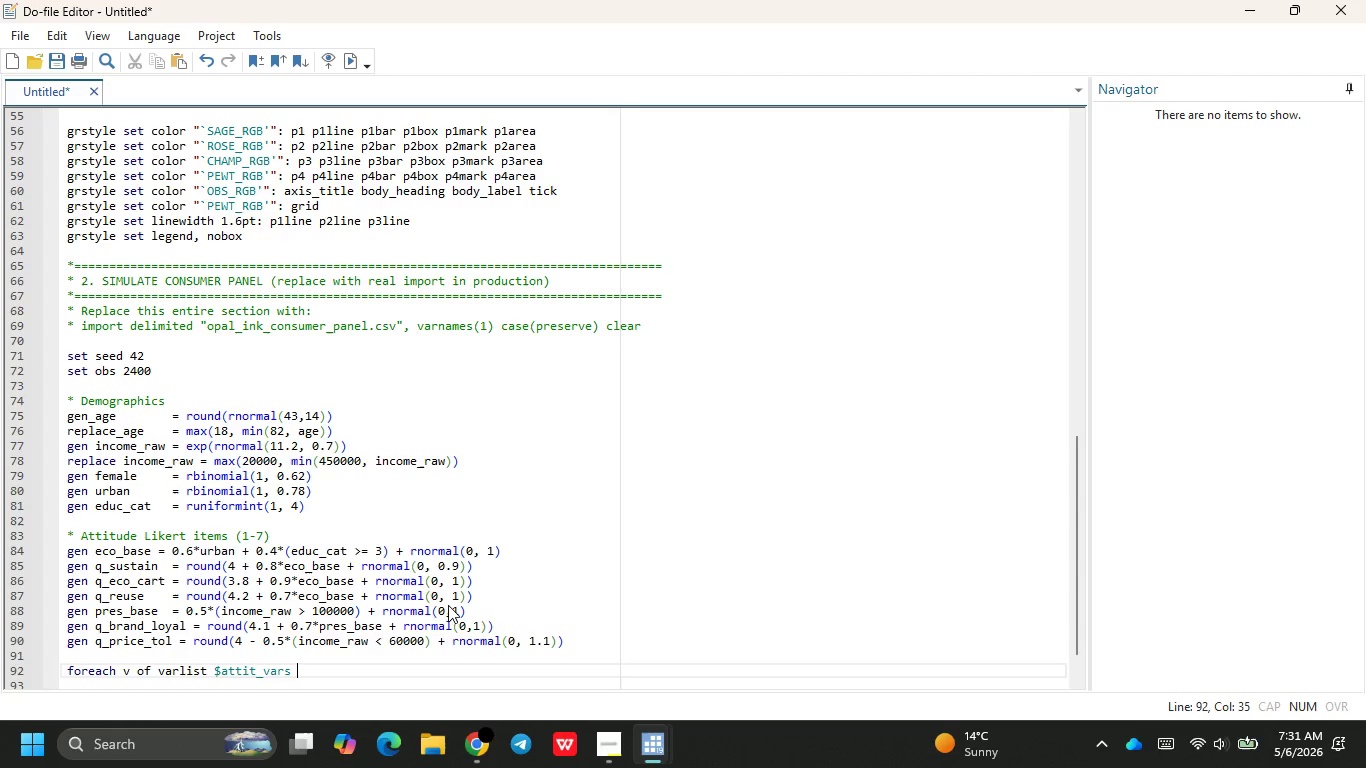 
key(Shift+BracketLeft)
 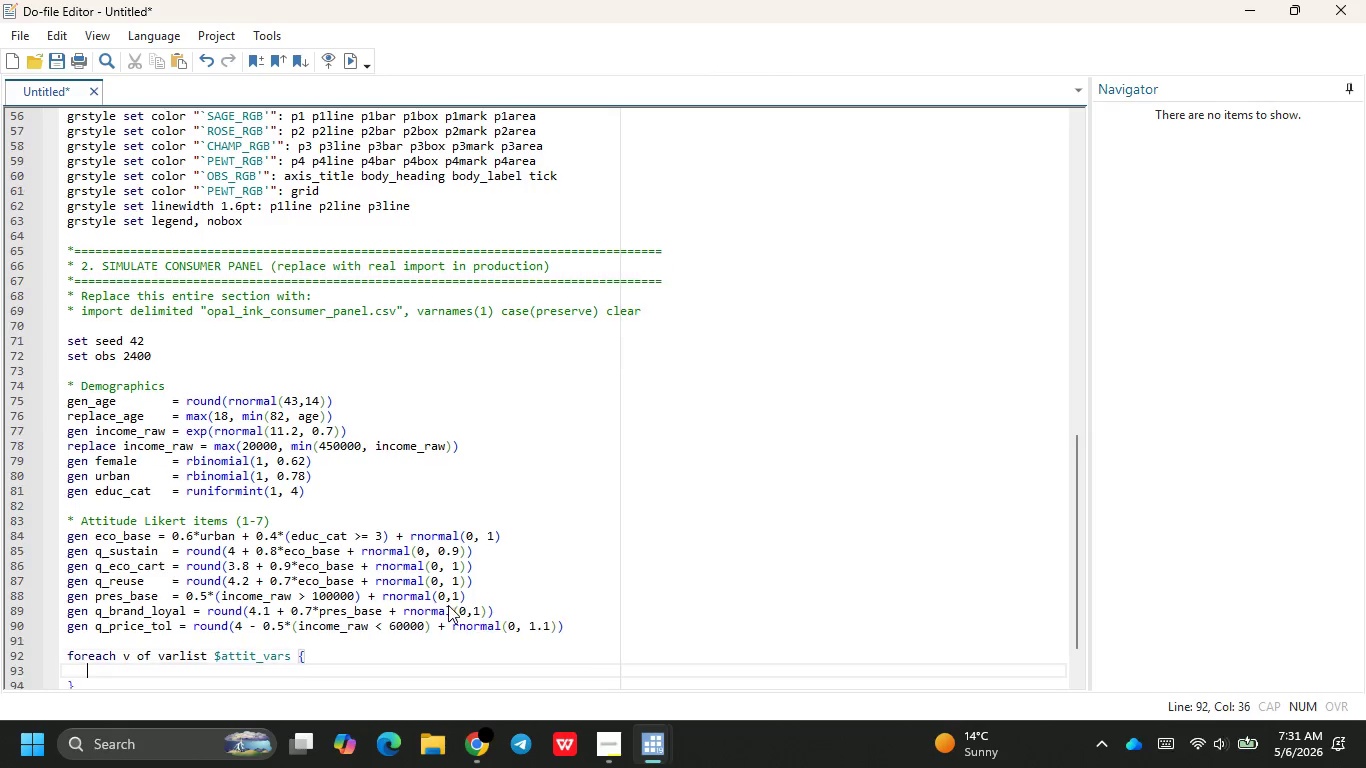 
key(Enter)
 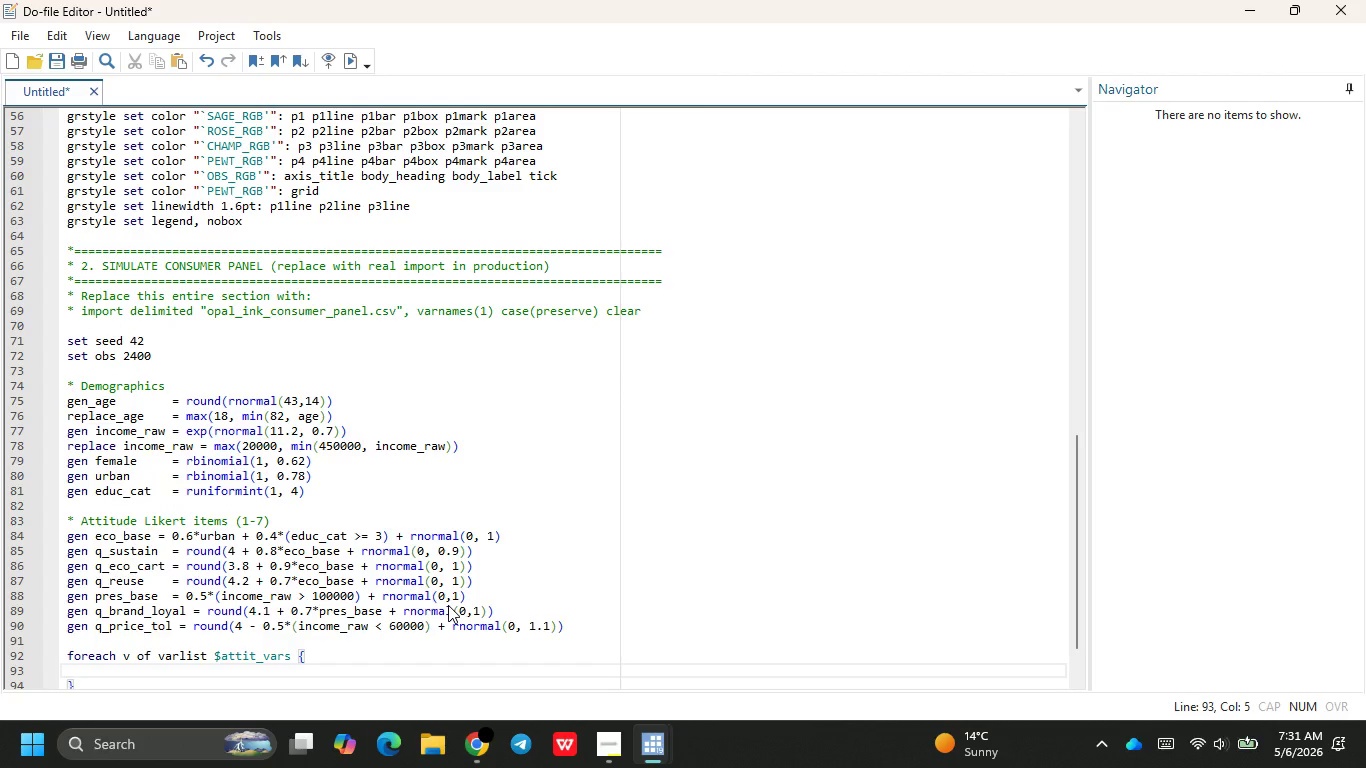 
type(replace `v)
 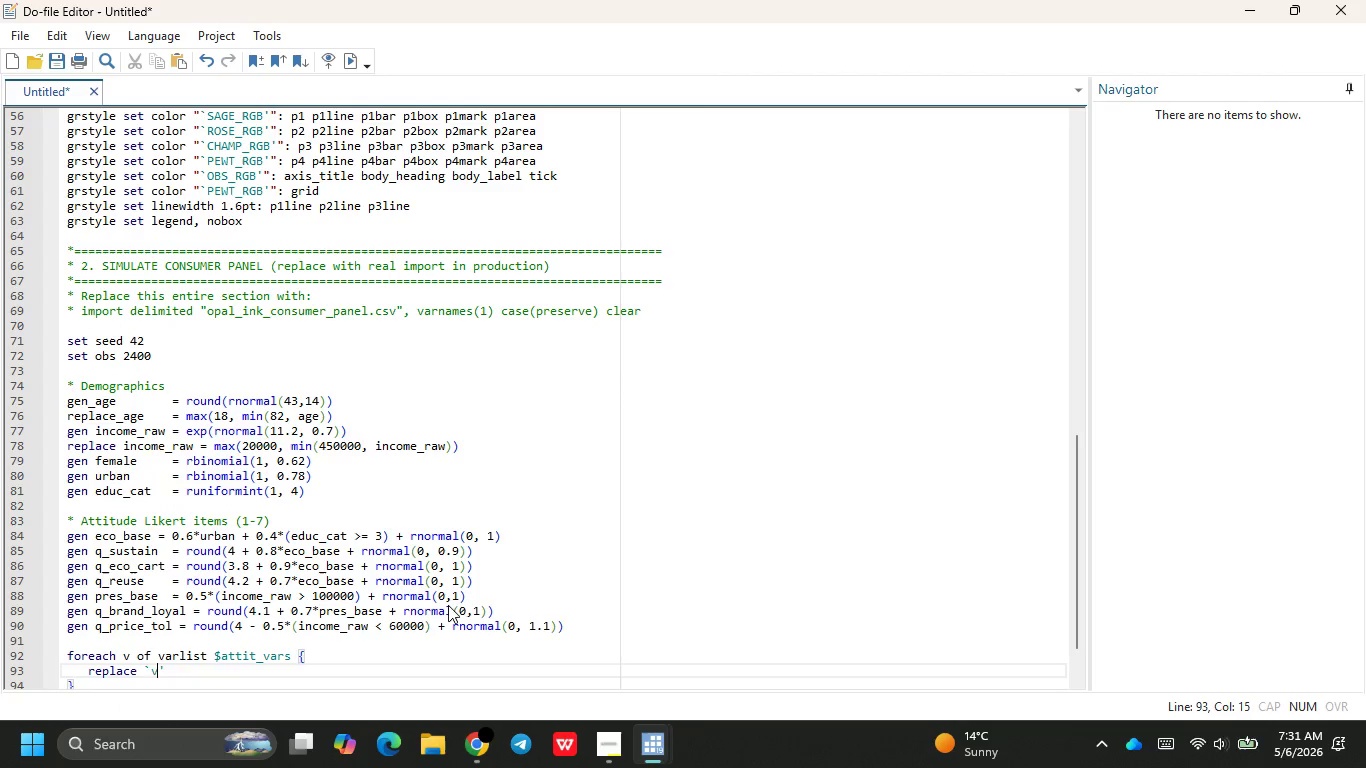 
key(ArrowRight)
 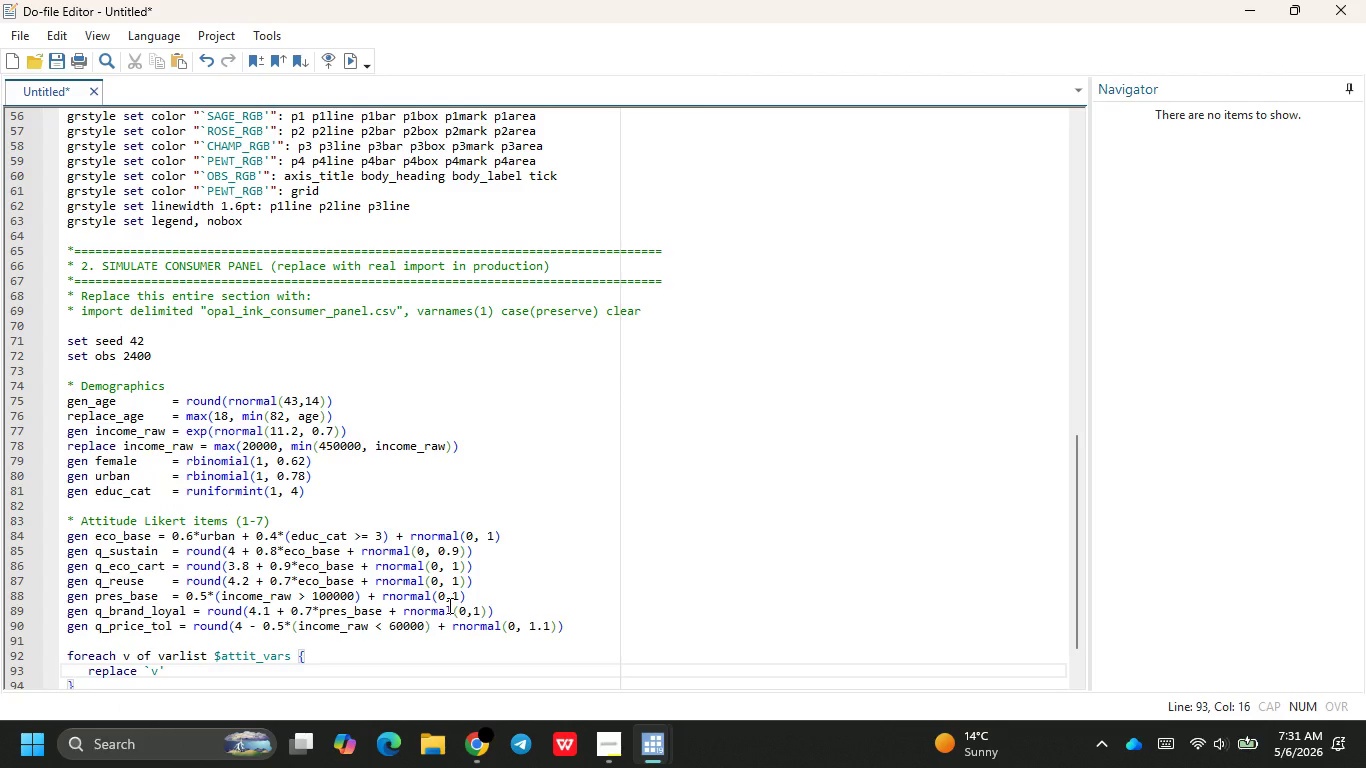 
type( = max(1, min(7, `v)
 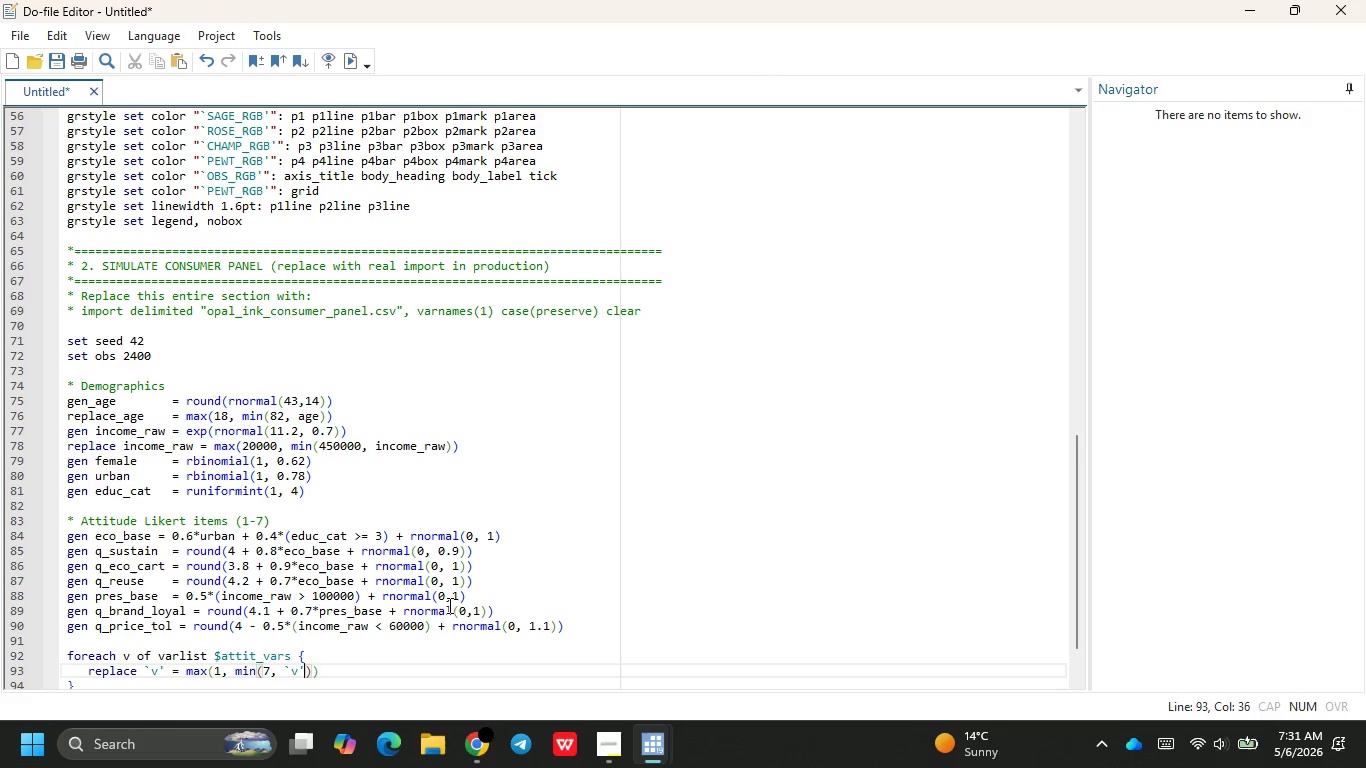 
 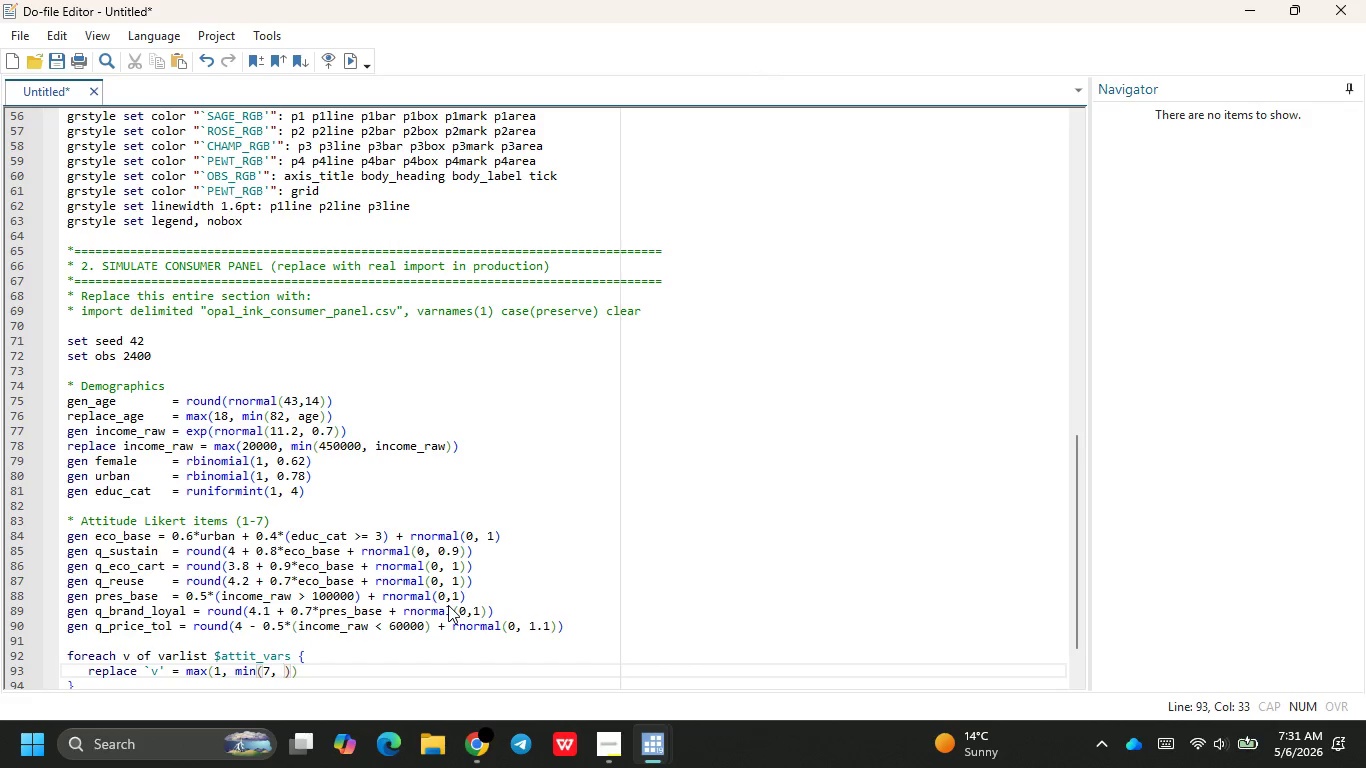 
key(ArrowRight)
 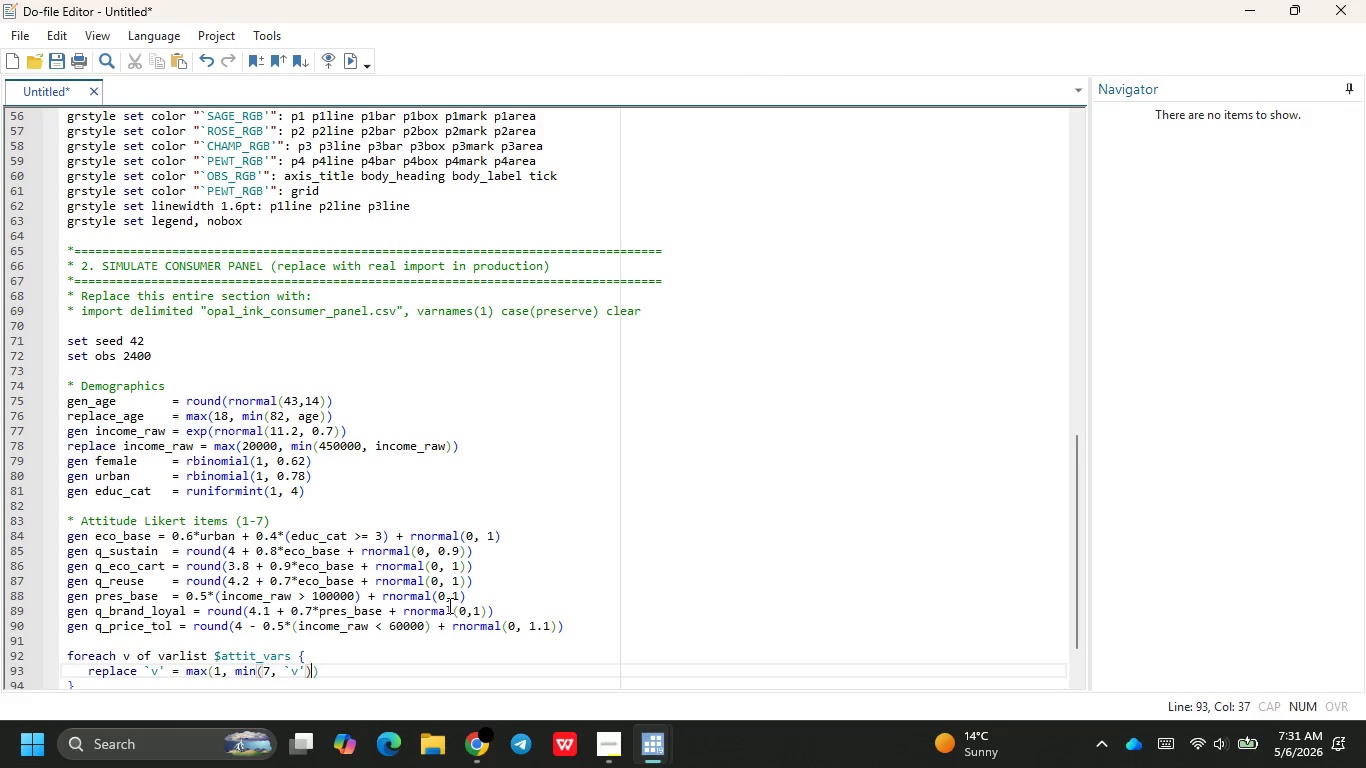 
key(ArrowRight)
 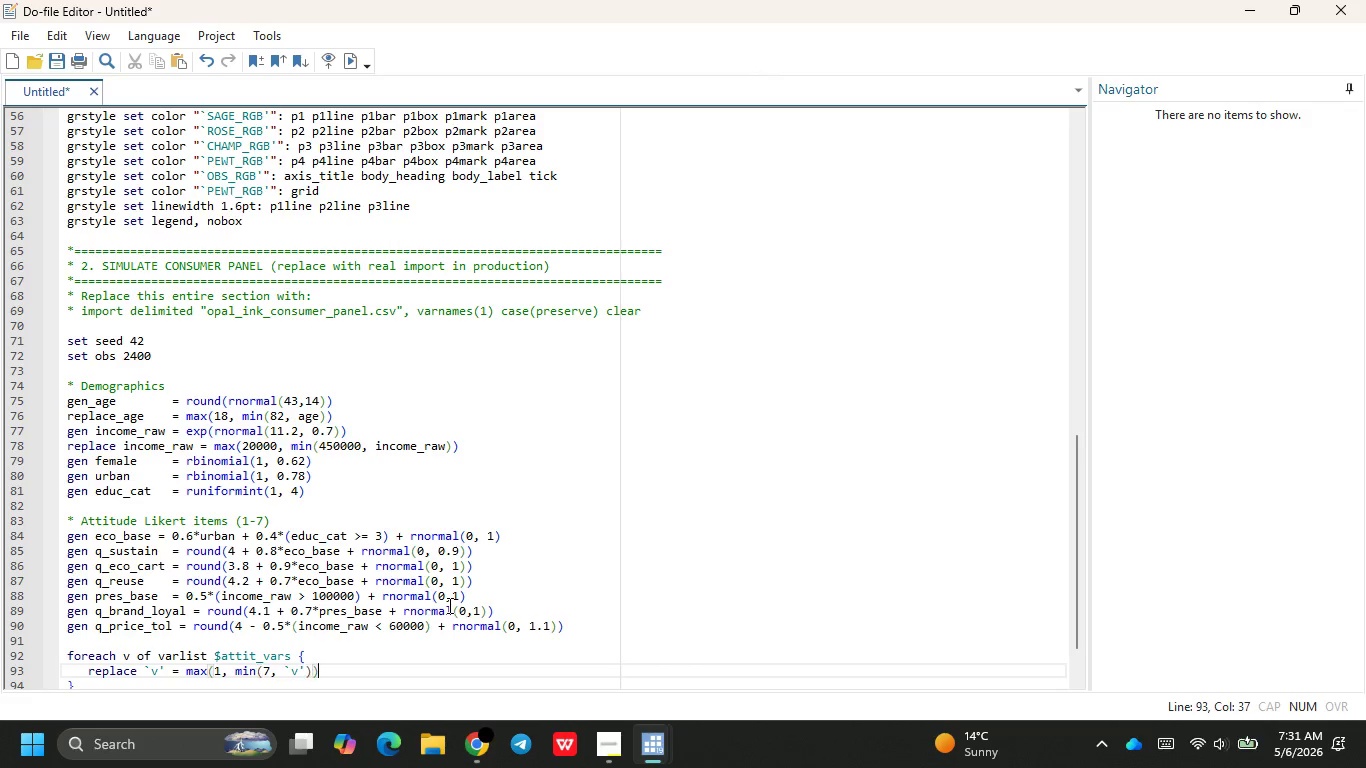 
key(ArrowRight)
 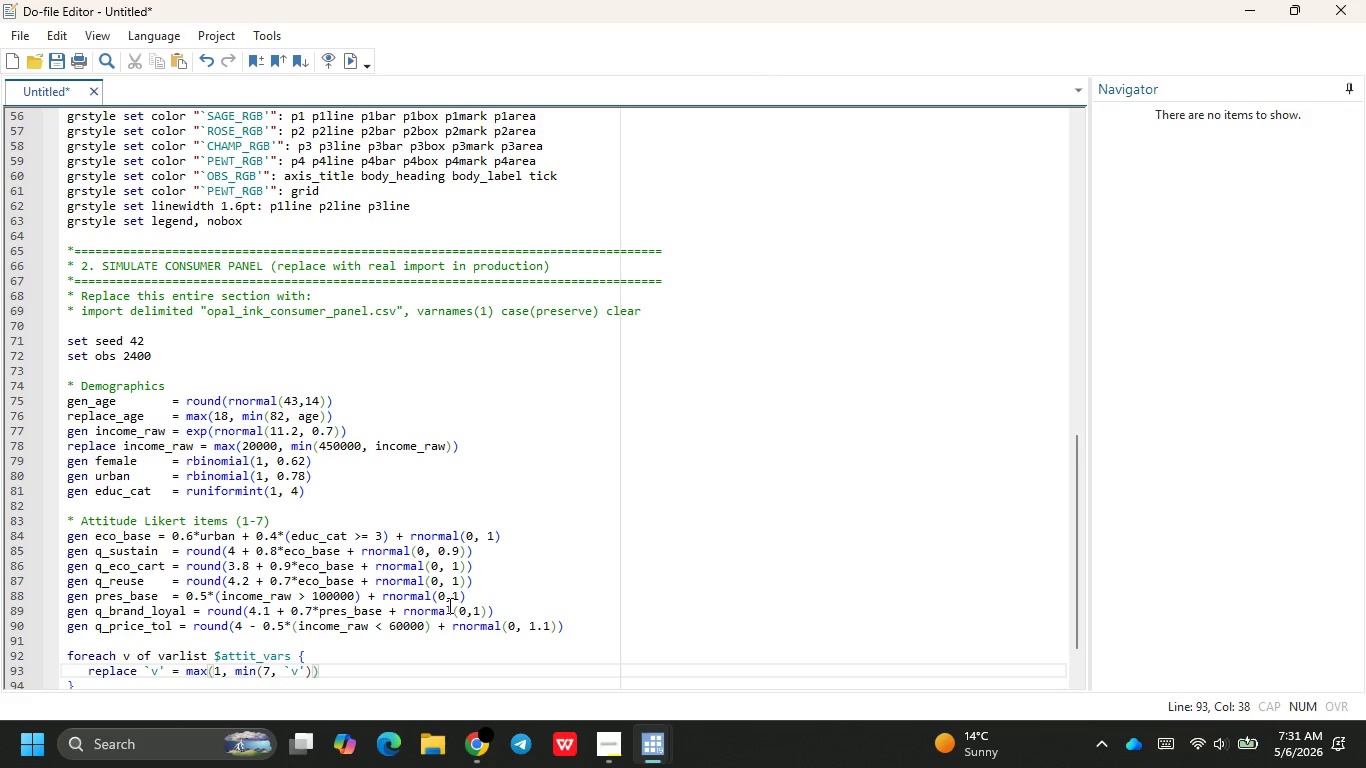 
key(ArrowDown)
 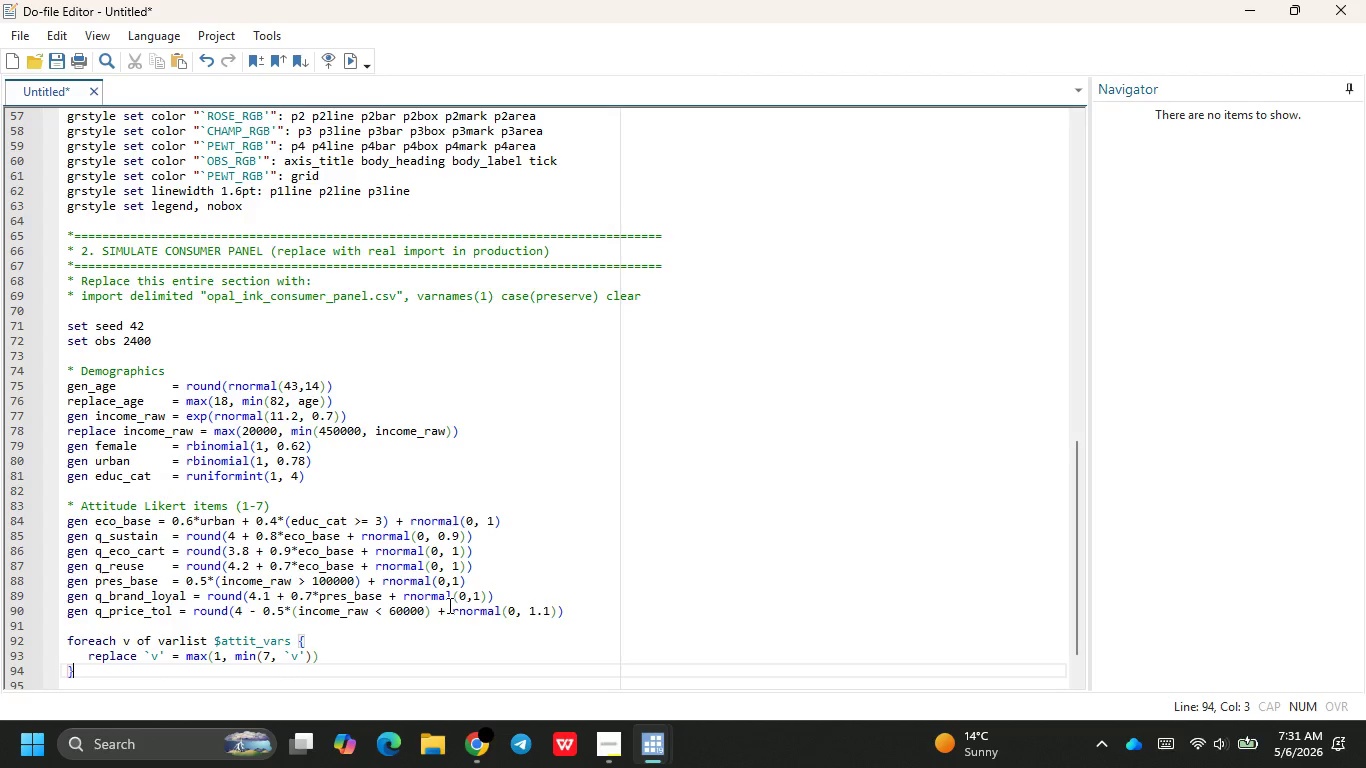 
key(Enter)
 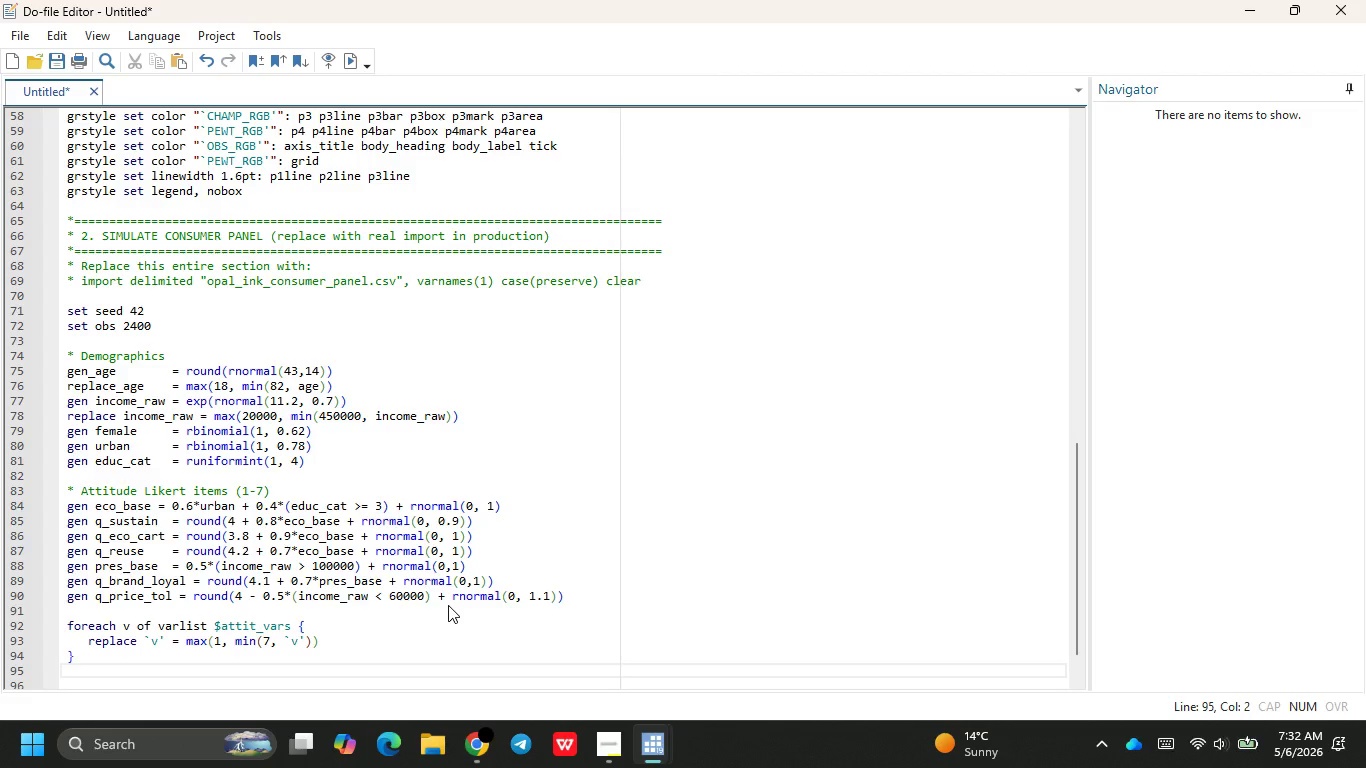 
type(drop eco)
 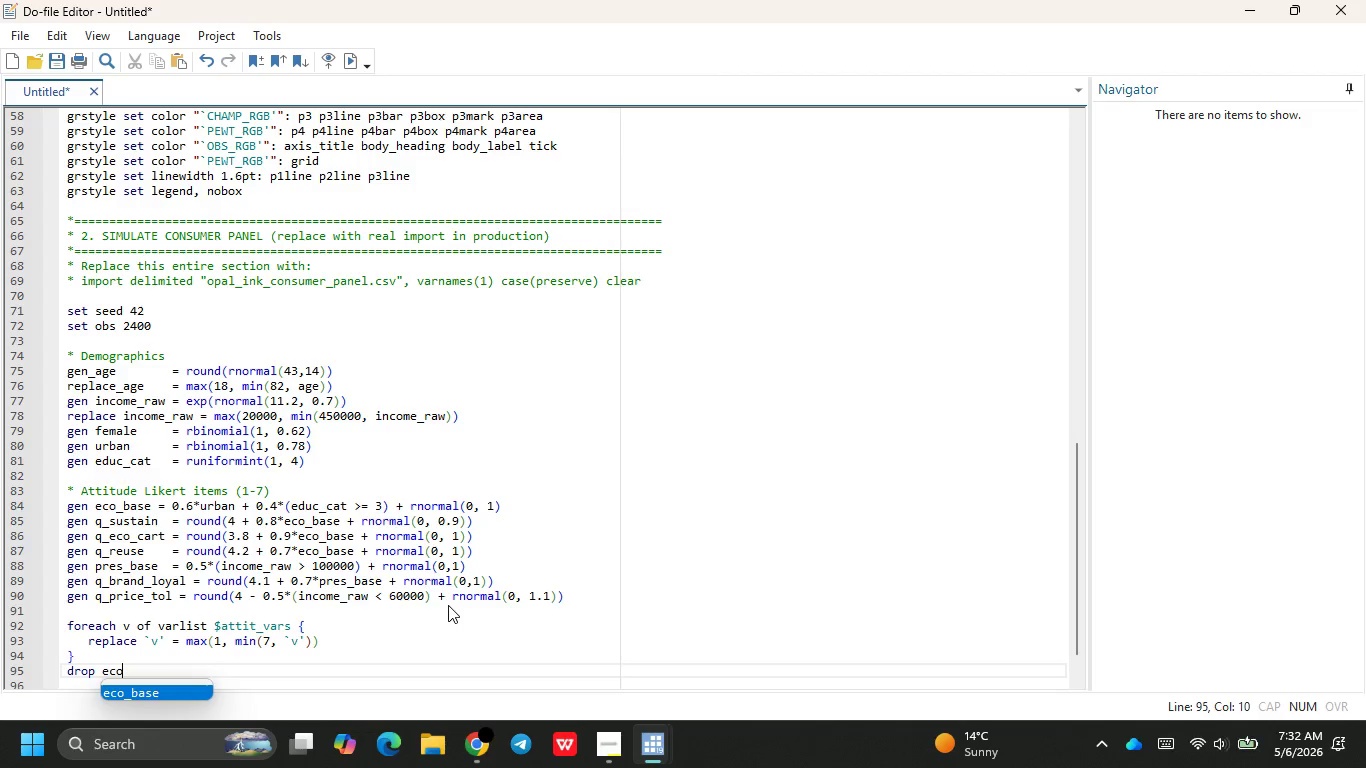 
key(Enter)
 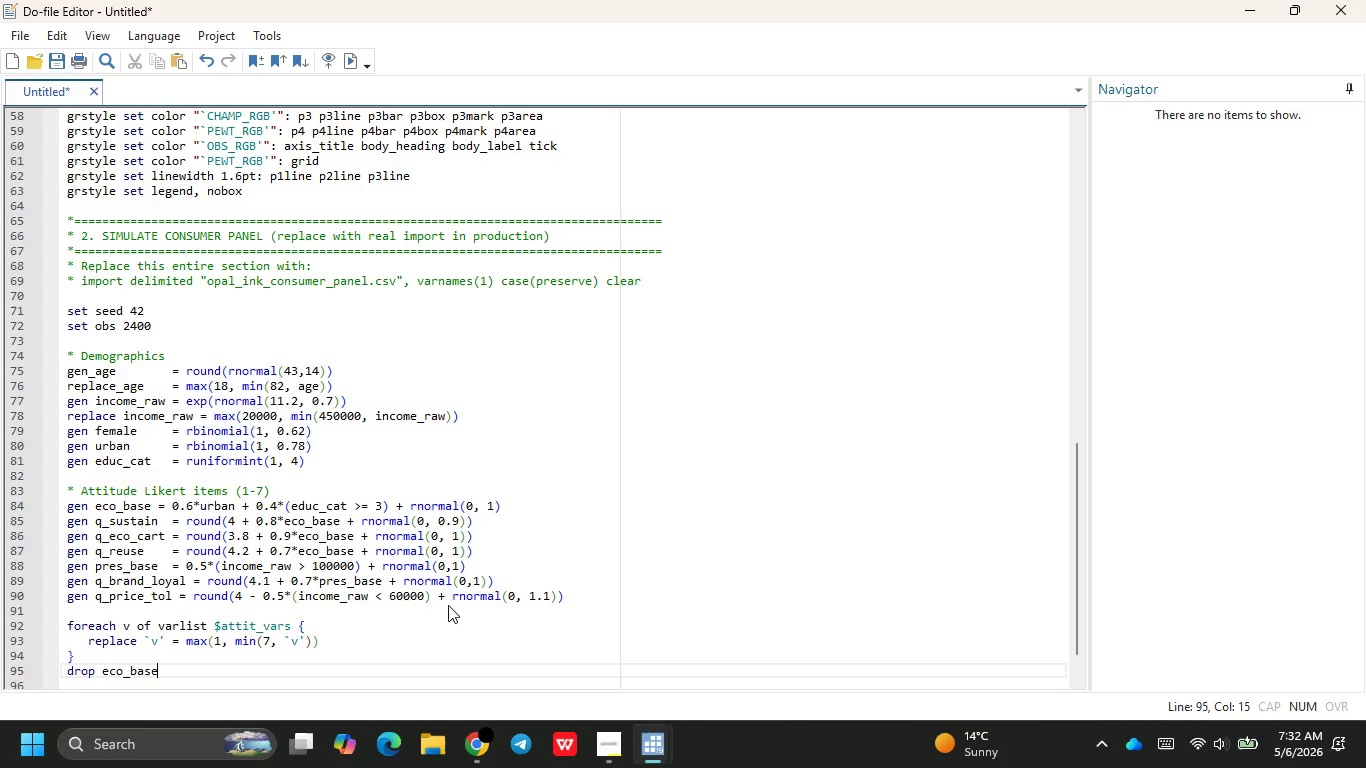 
type( pres)
 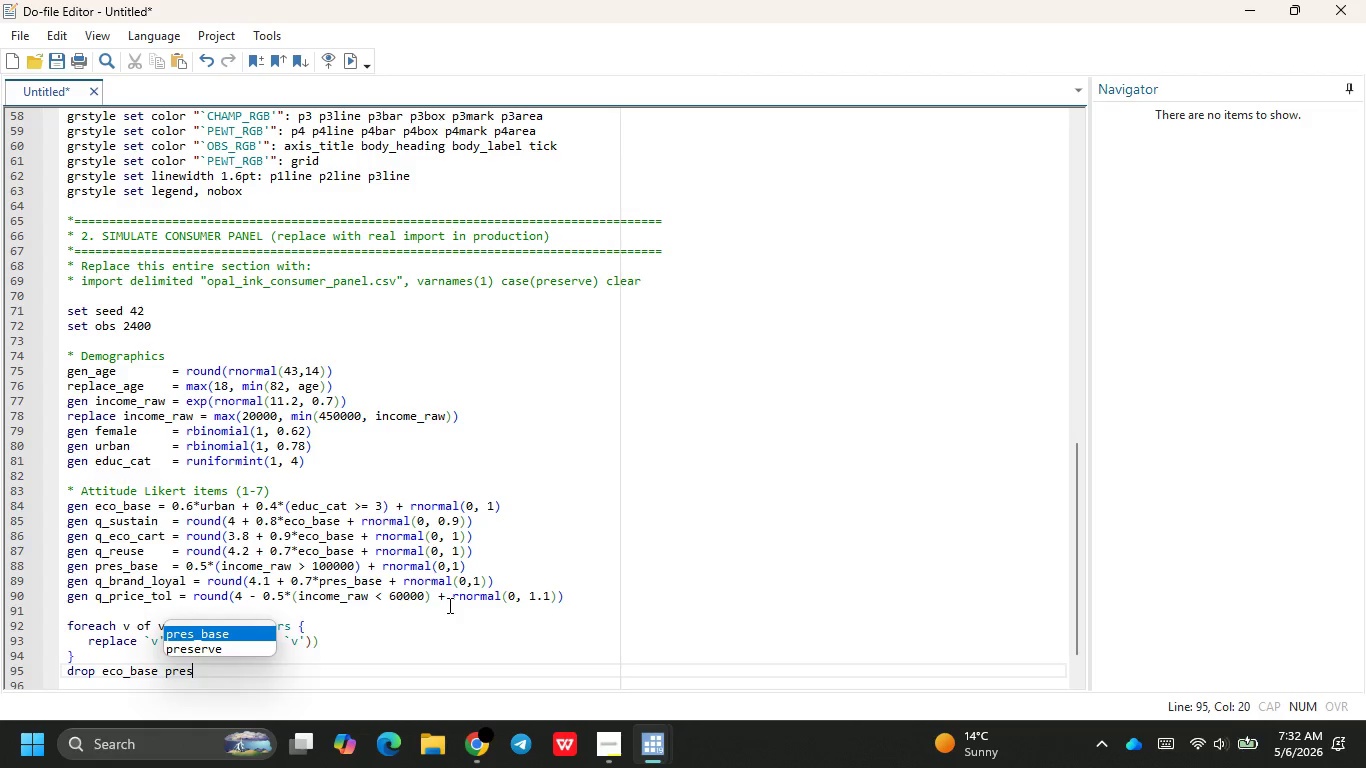 
key(Enter)
 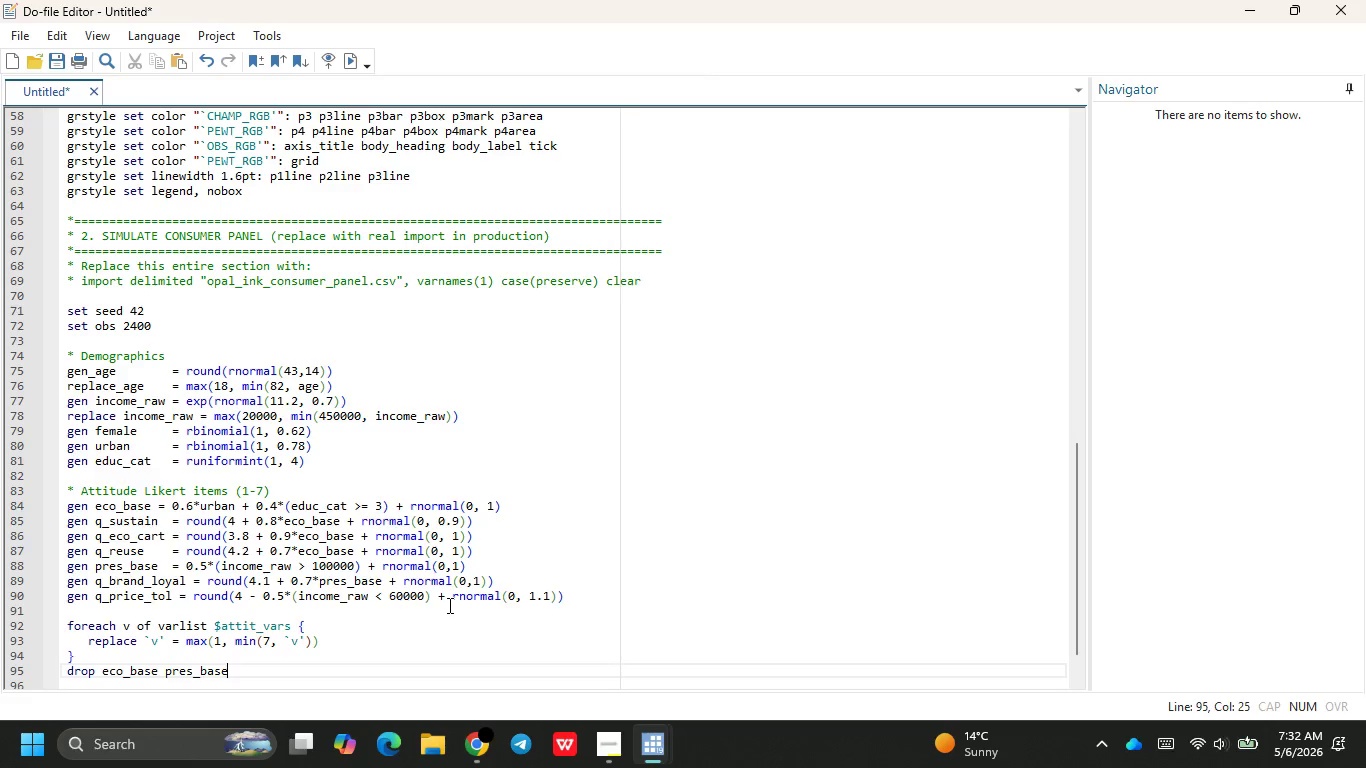 
wait(6.58)
 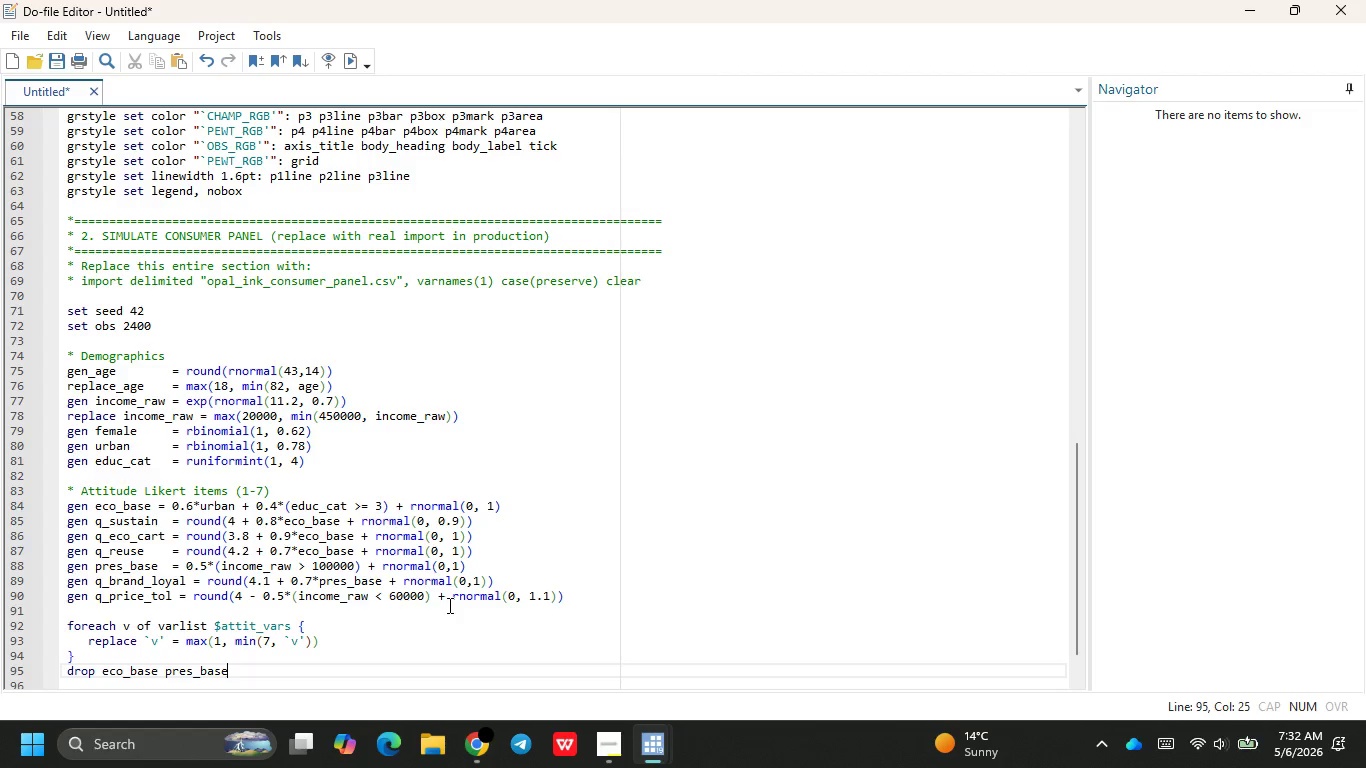 
key(Enter)
 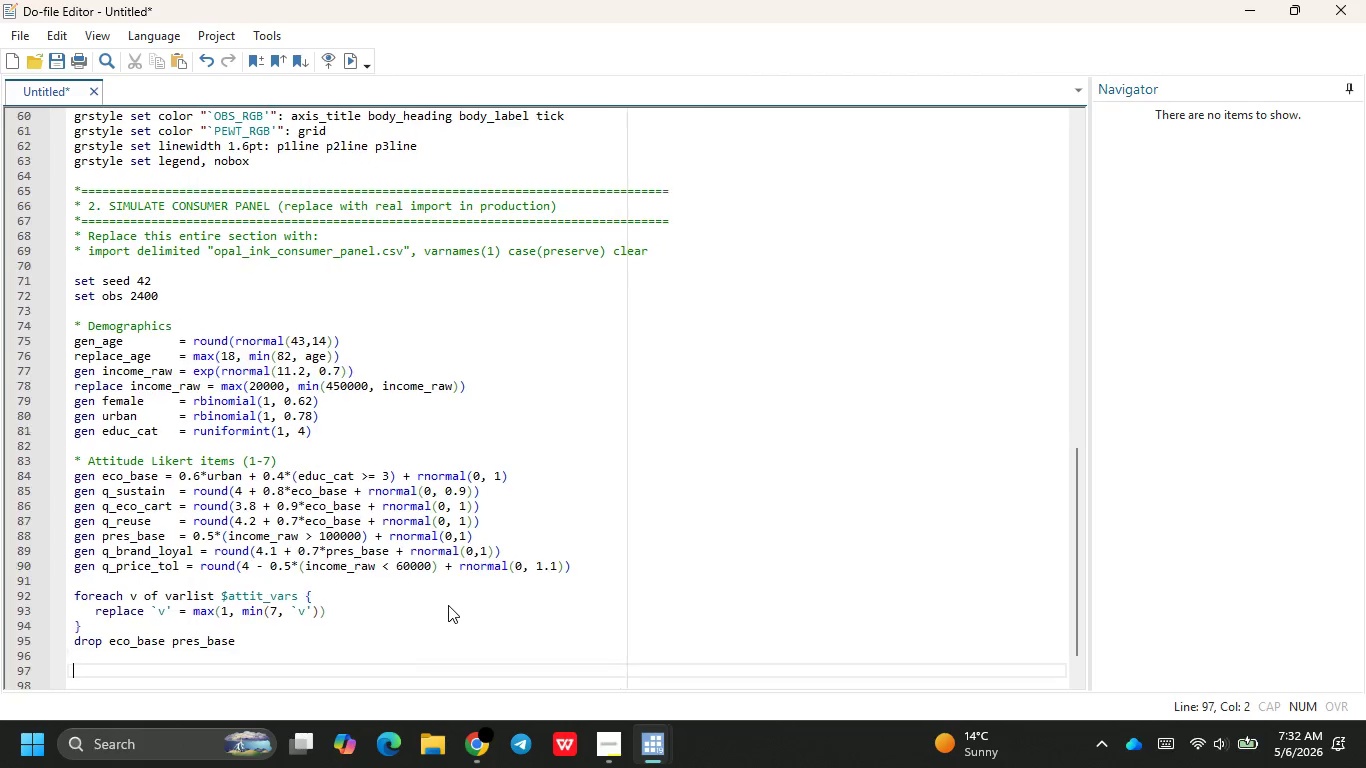 
key(Enter)
 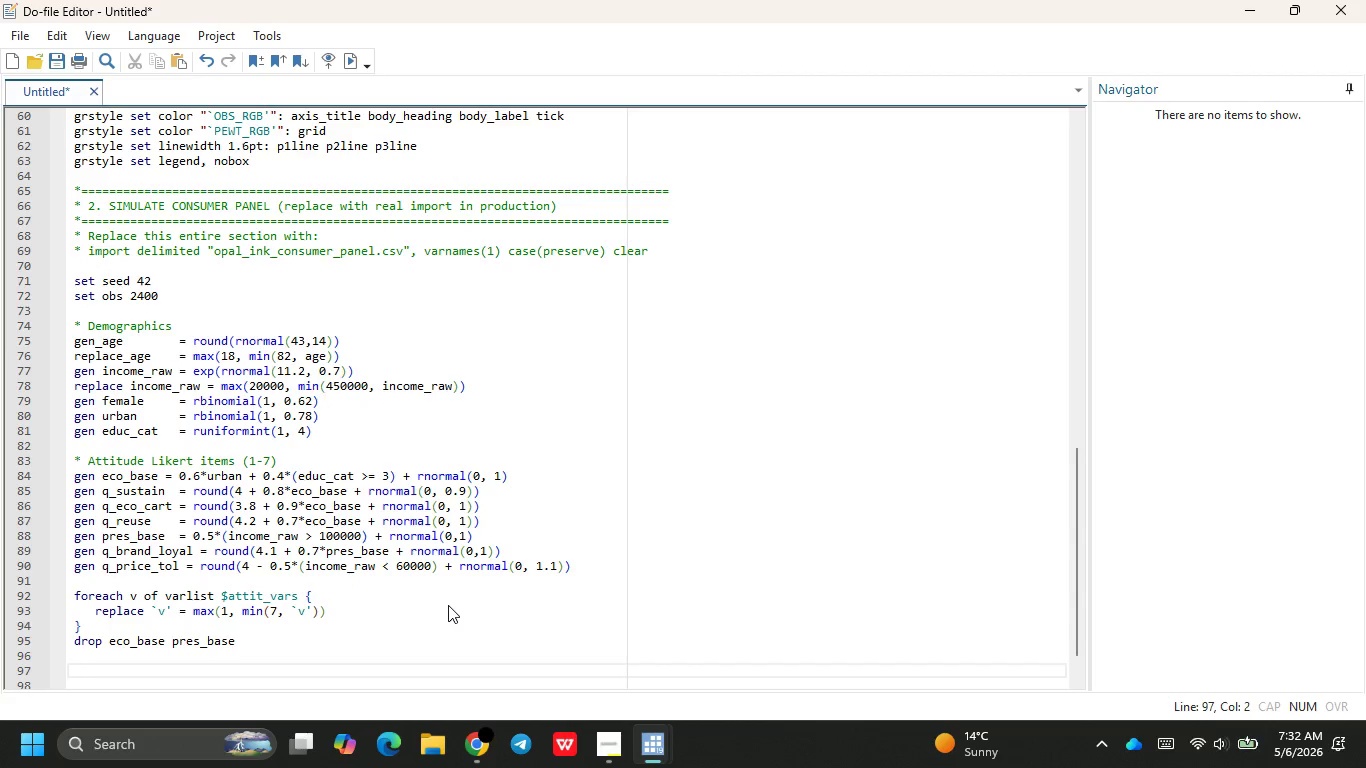 
wait(6.61)
 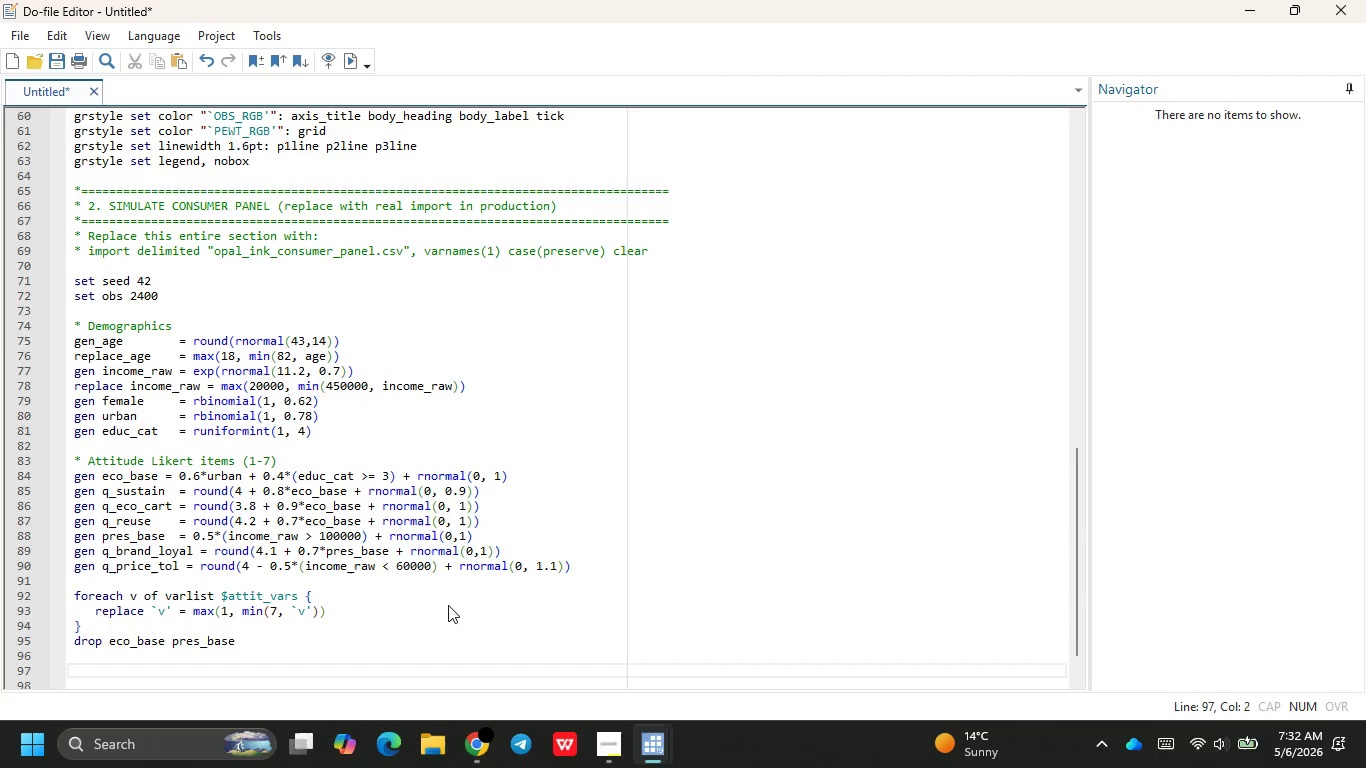 
type(* Cateo)
key(Backspace)
type(gory interest )
 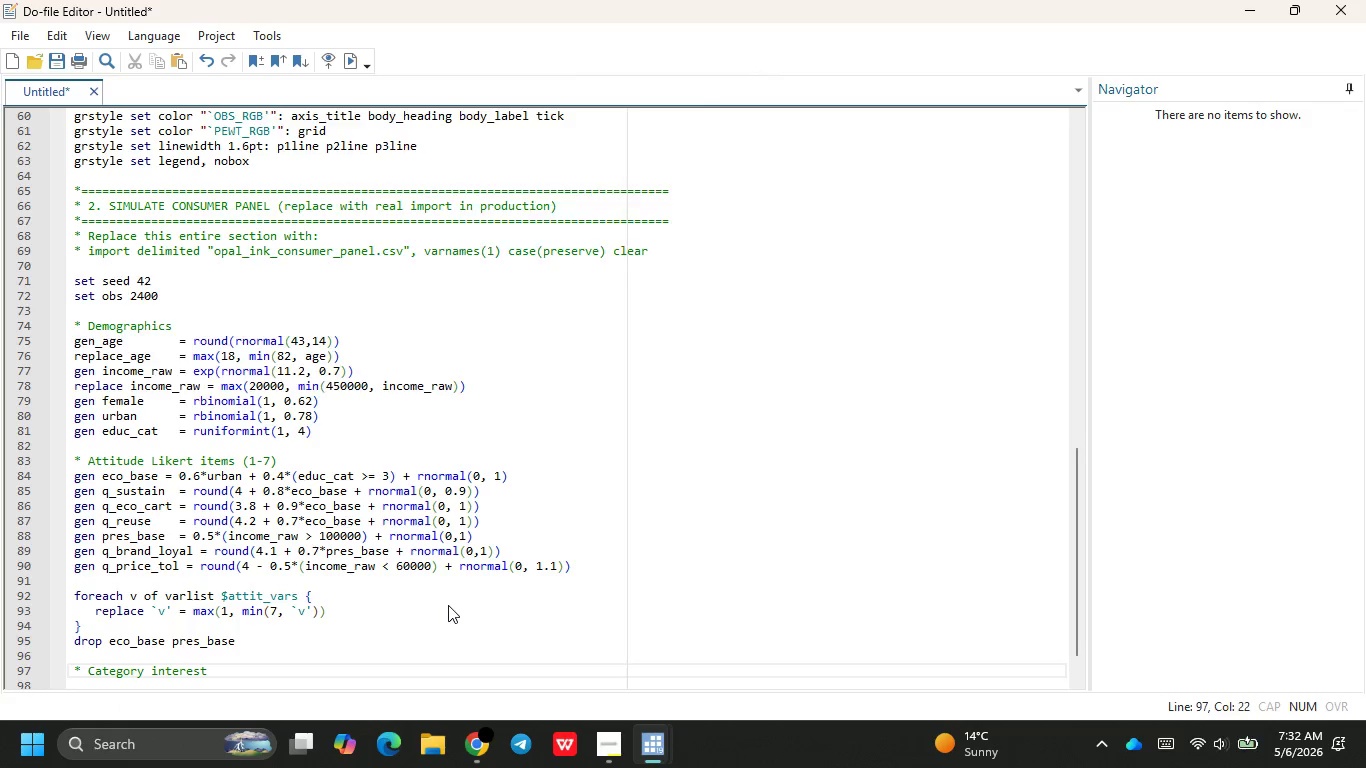 
key(Enter)
 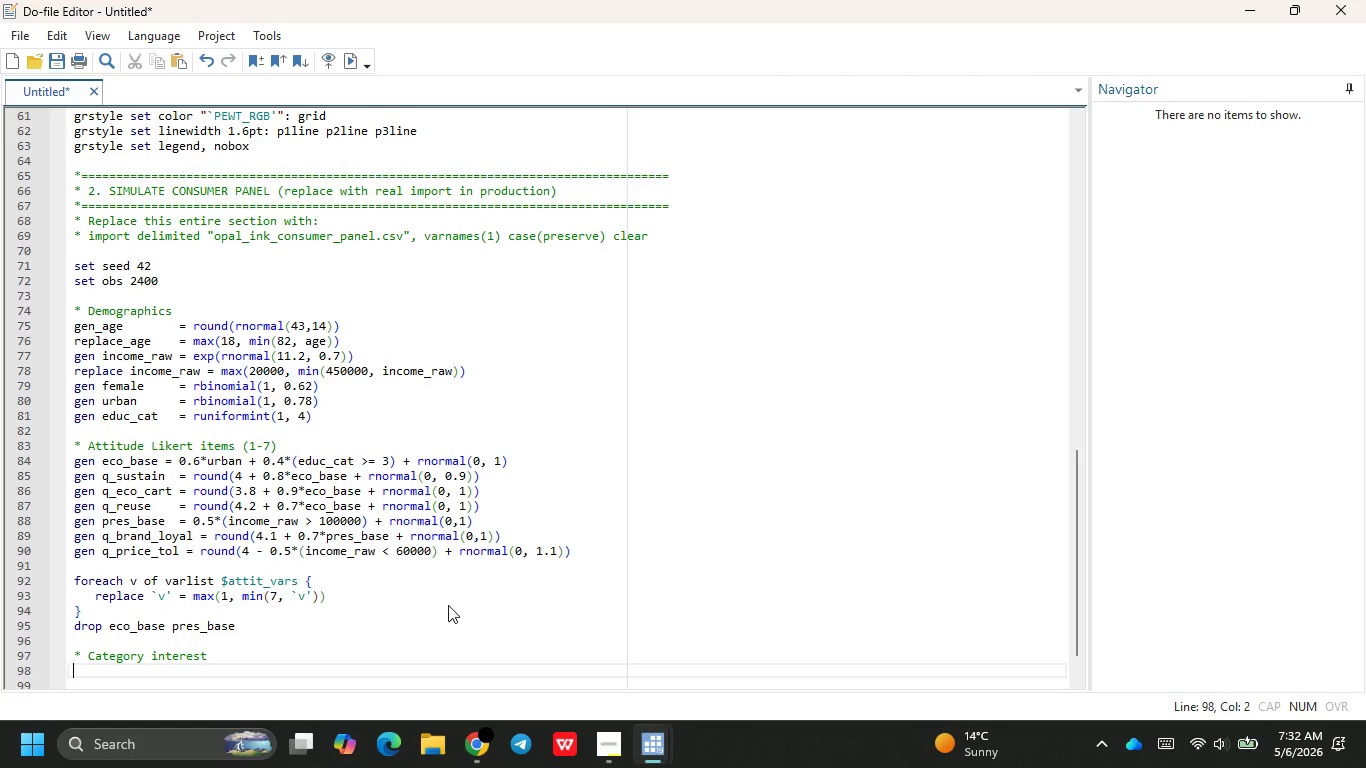 
type(gen car)
key(Backspace)
type(t_jewler)
key(Backspace)
key(Backspace)
key(Backspace)
type(elry = rbin)
 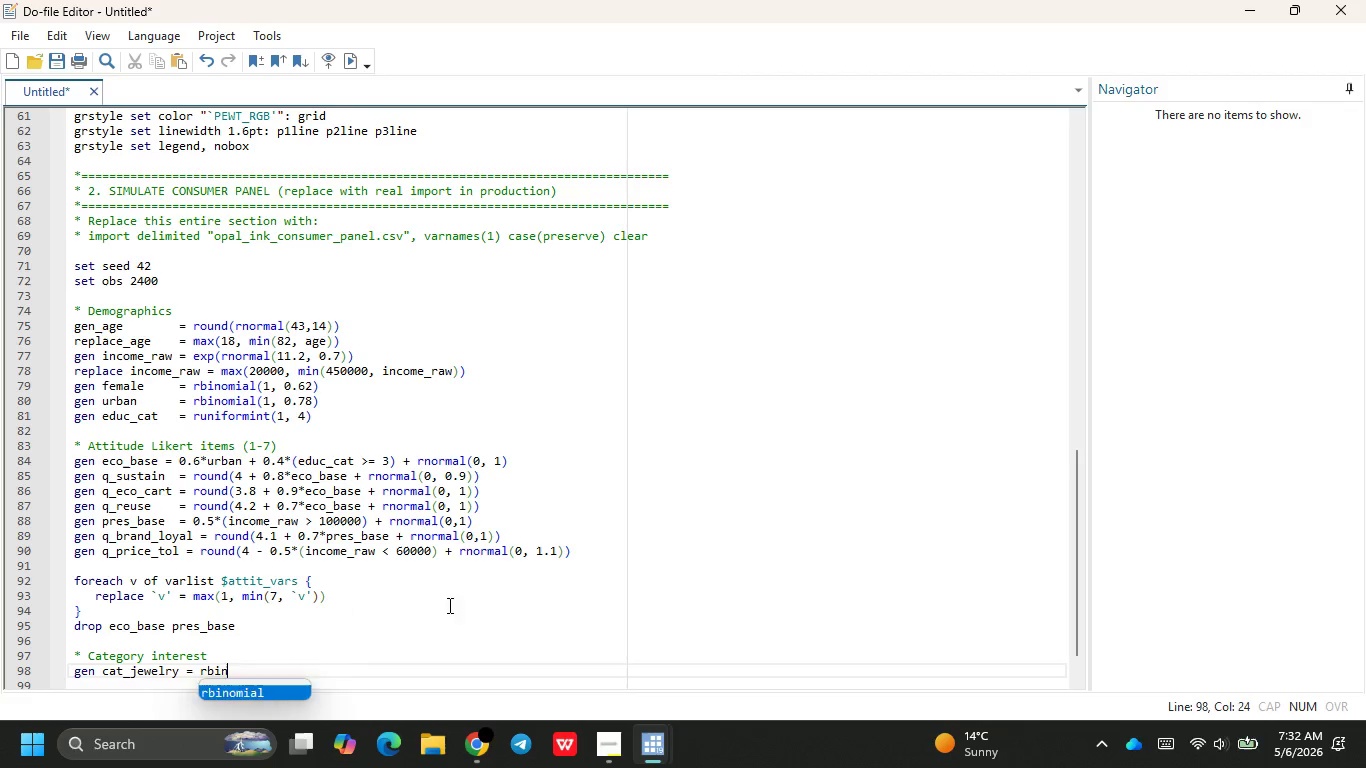 
key(Enter)
 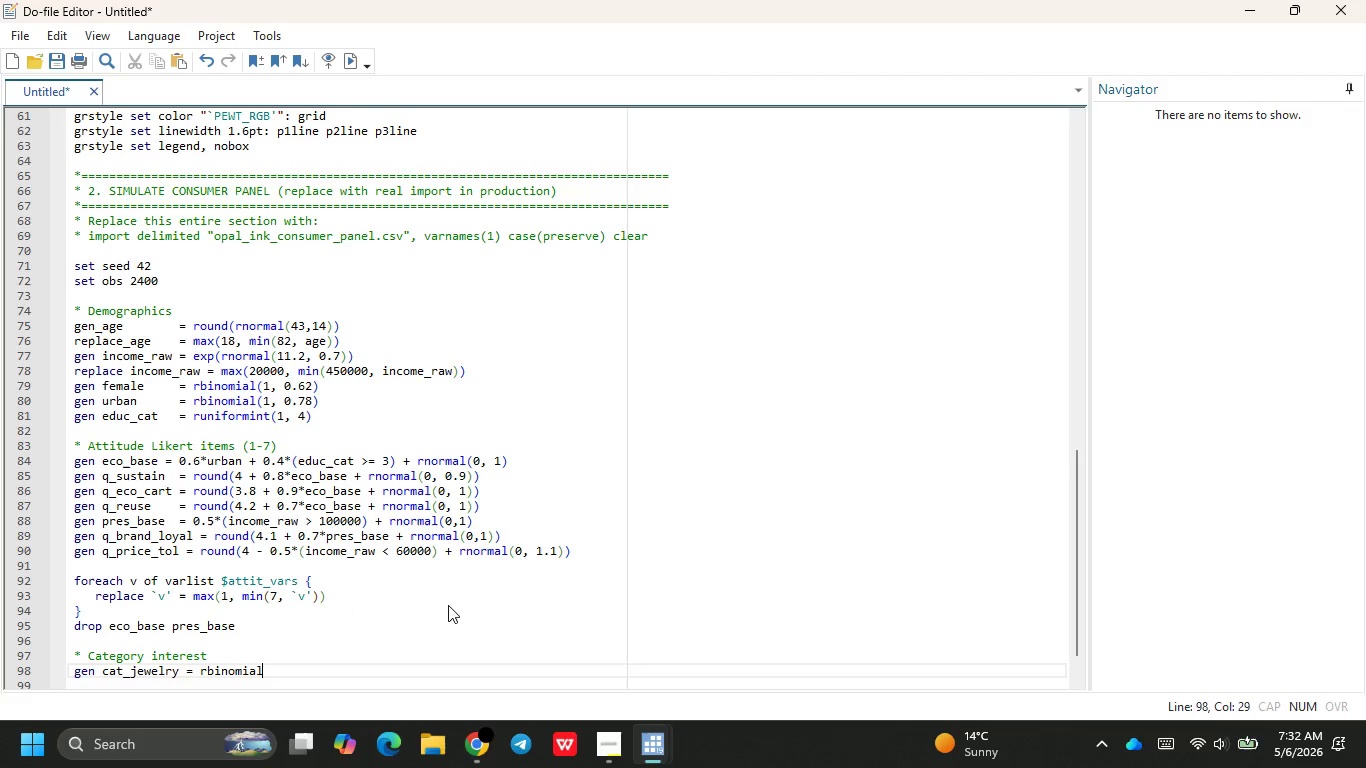 
type((1, 0.58)
 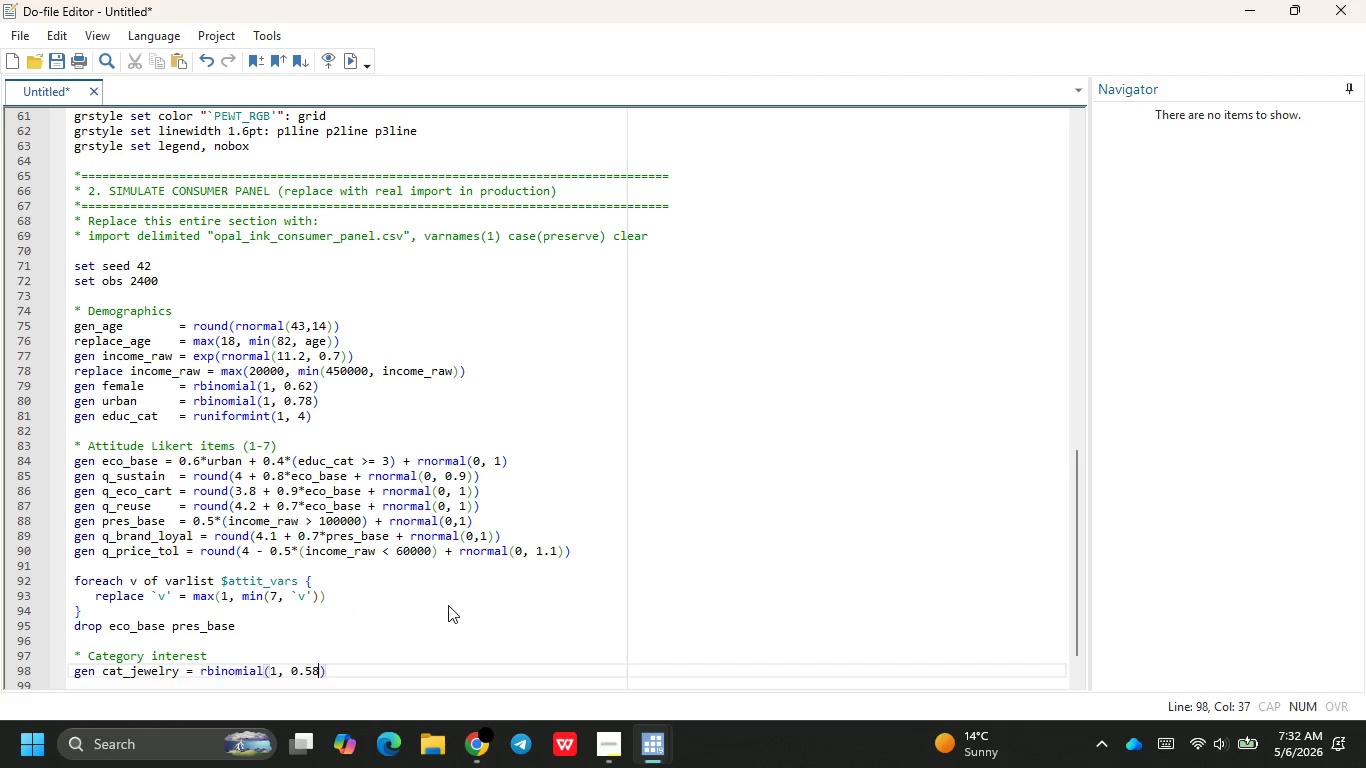 
key(ArrowRight)
 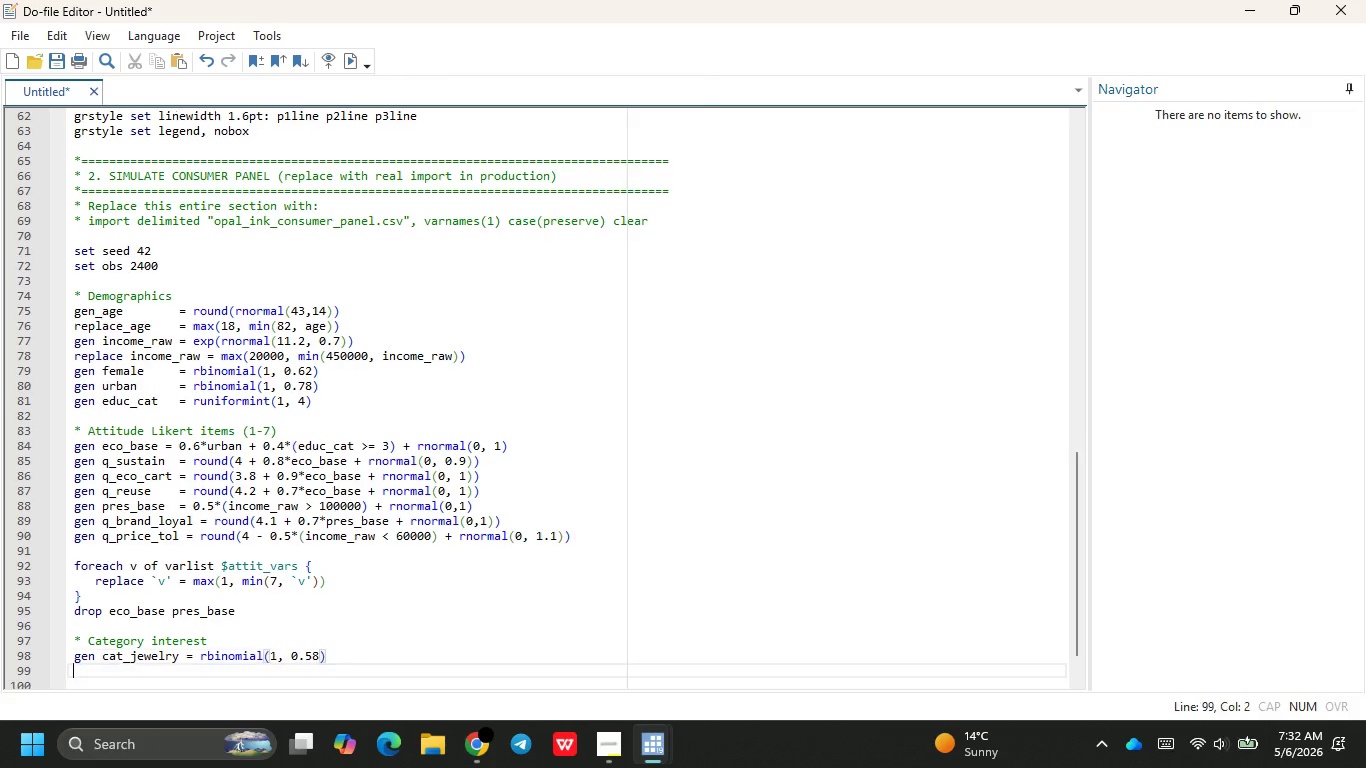 
key(Enter)
 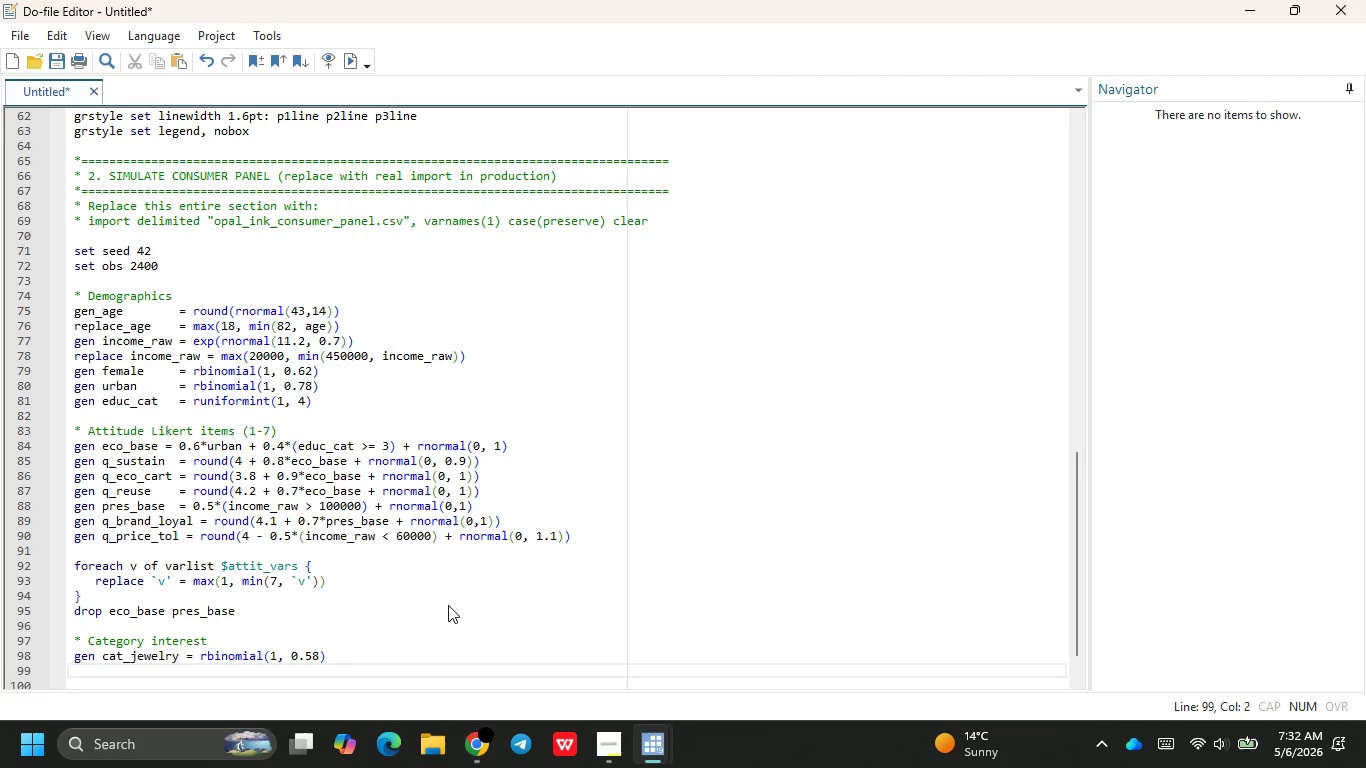 
type(gen cat_stationary = 1 - cat)
 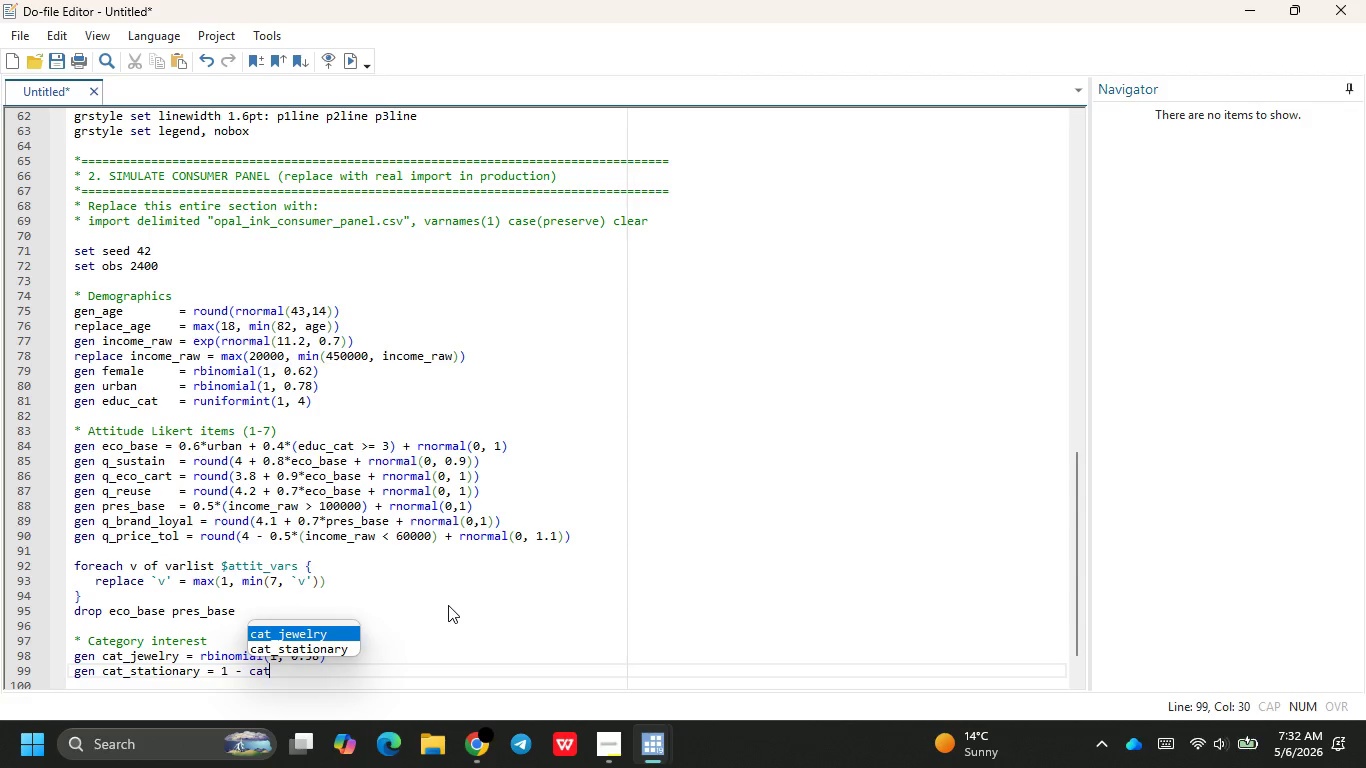 
key(Enter)
 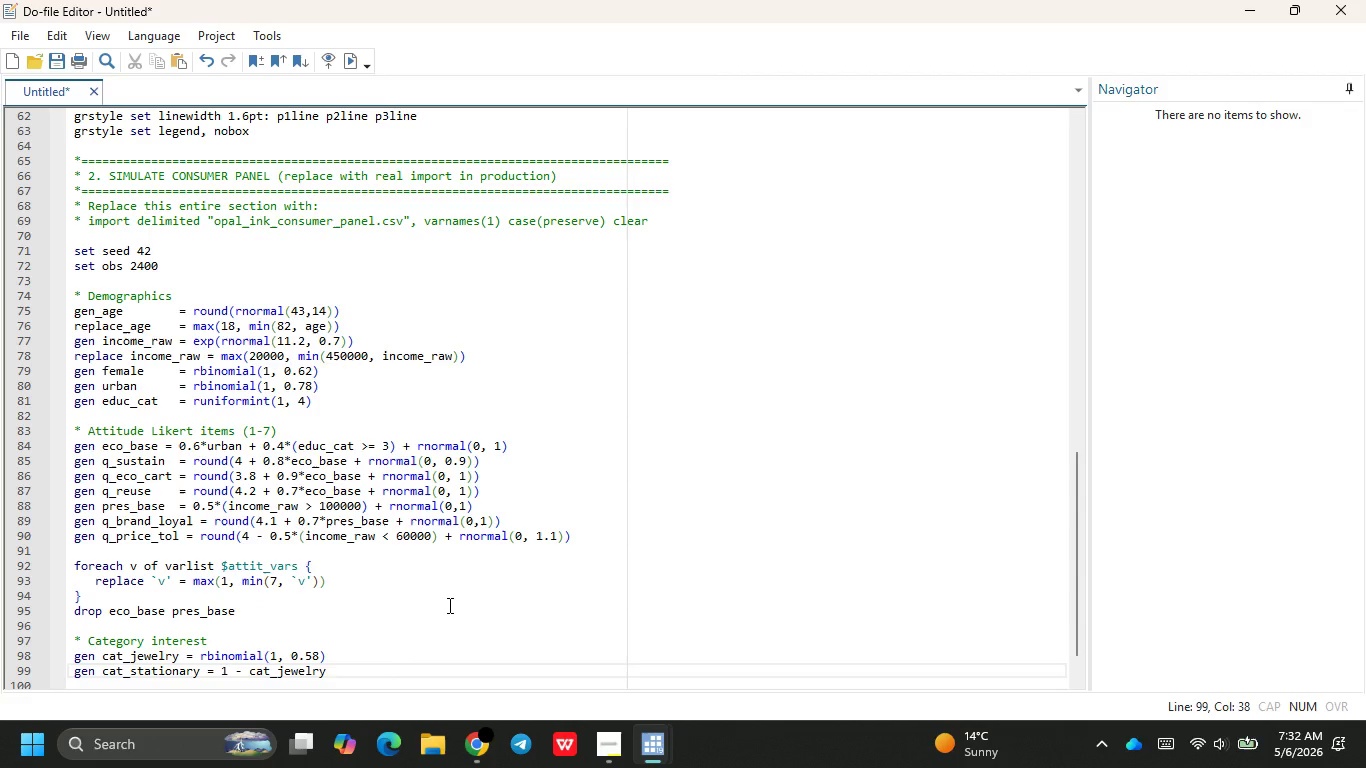 
key(Enter)
 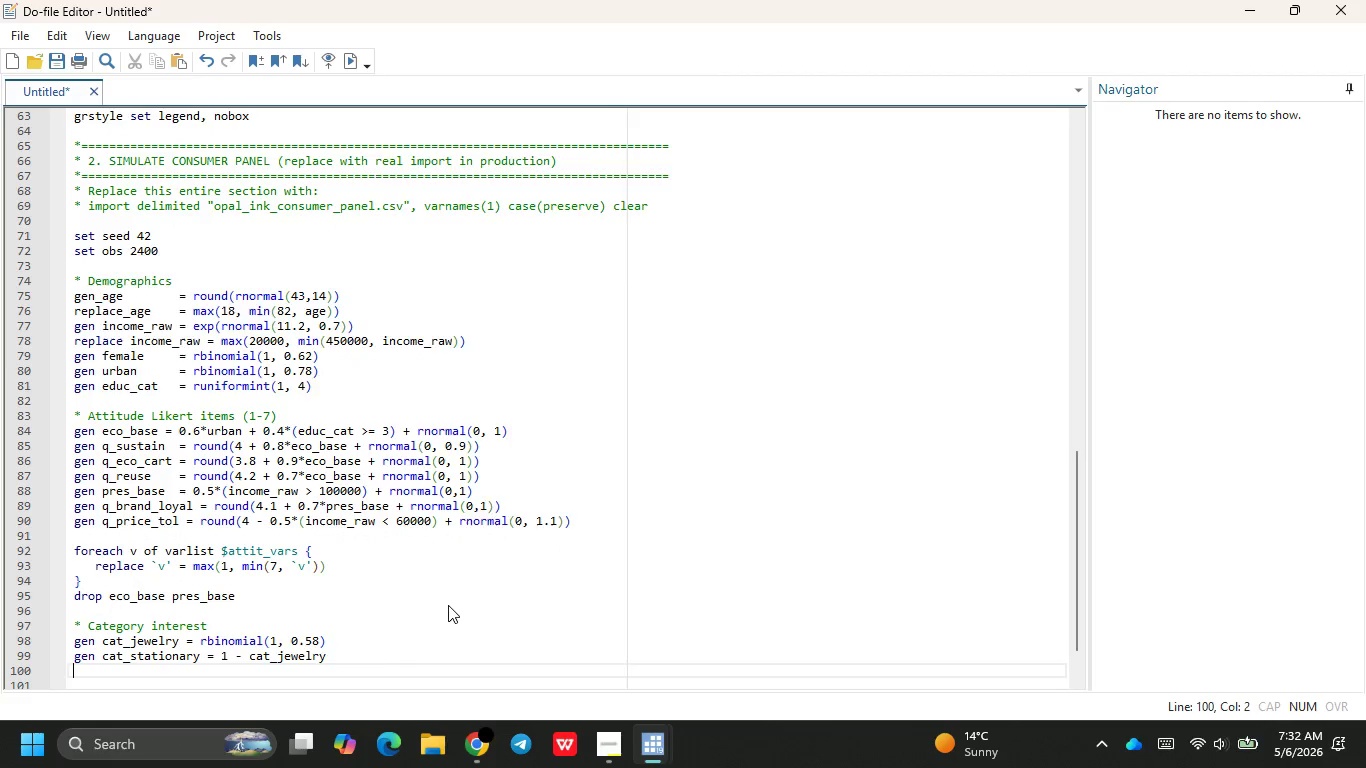 
key(Enter)
 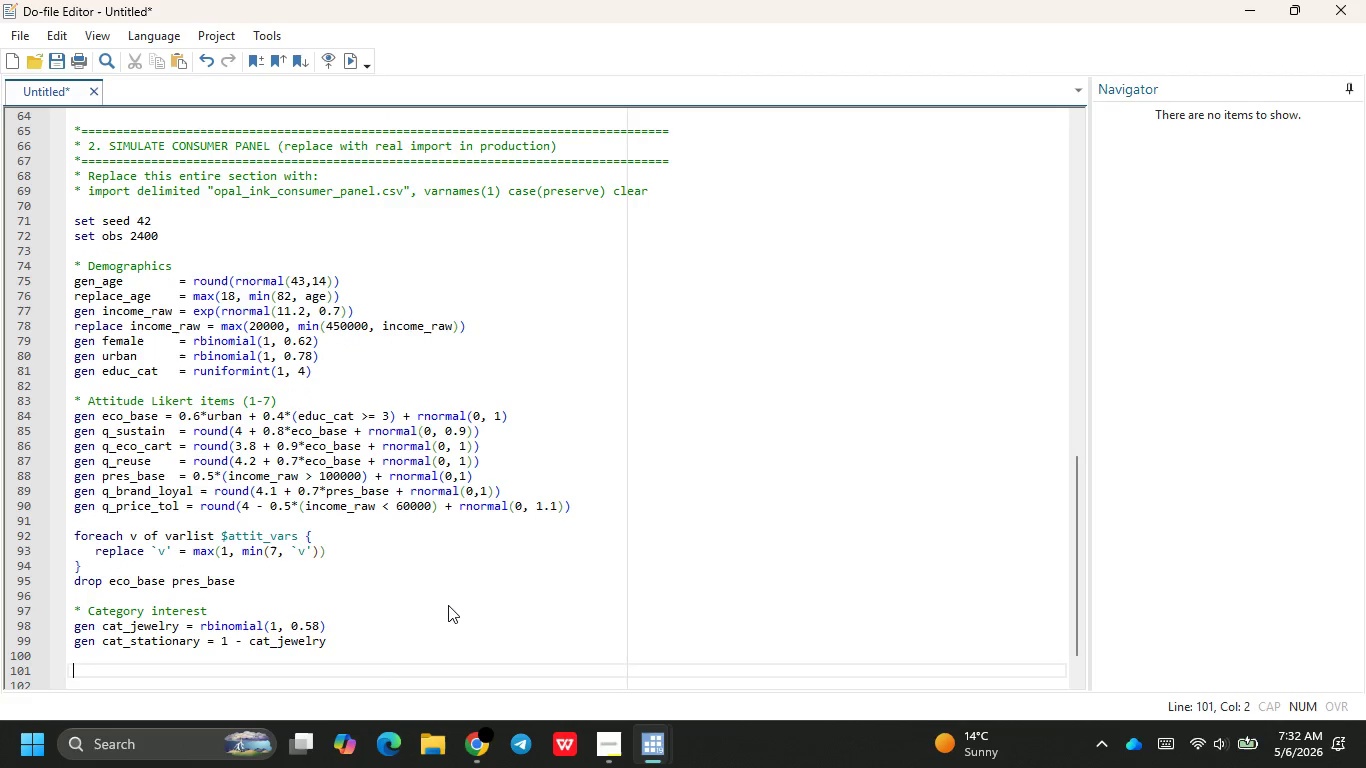 
type(* Selection: would ever byy)
key(Backspace)
key(Backspace)
type(uy pre-loved )
 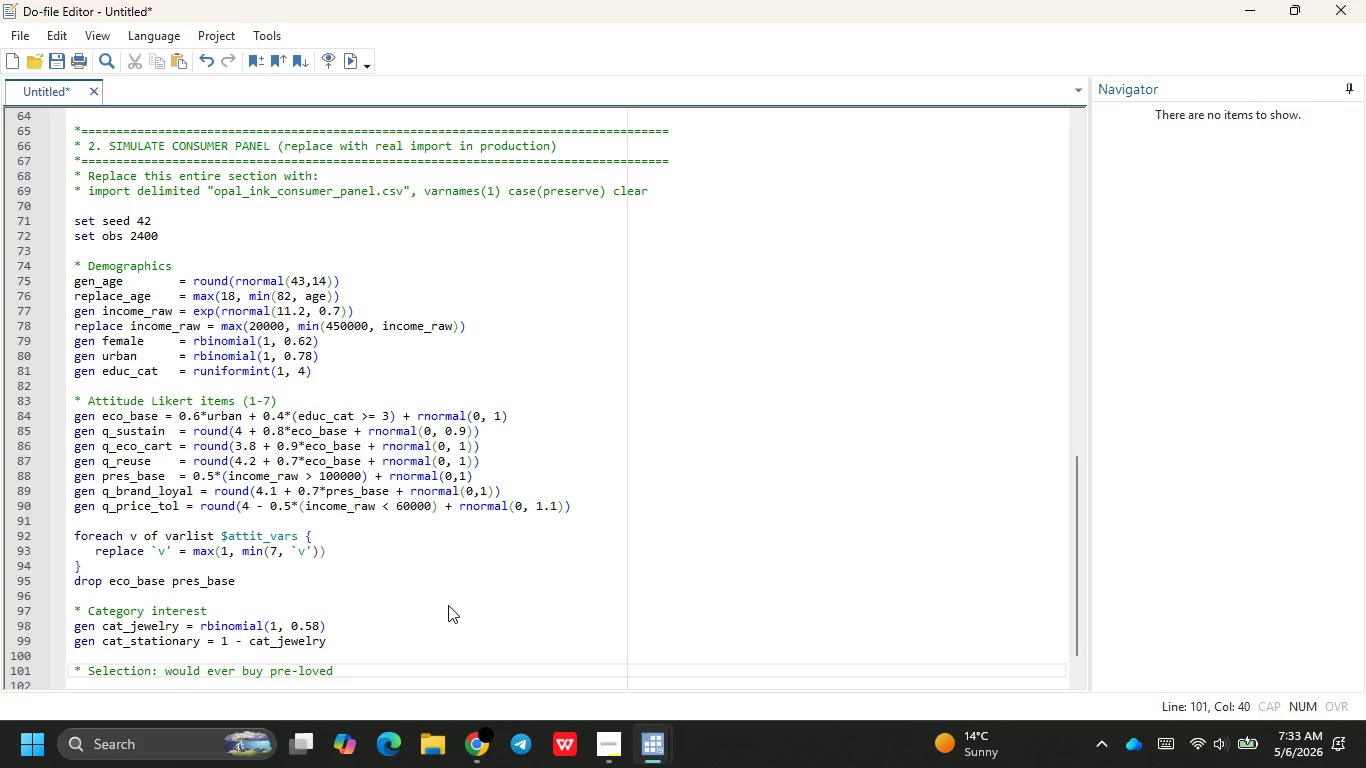 
wait(5.27)
 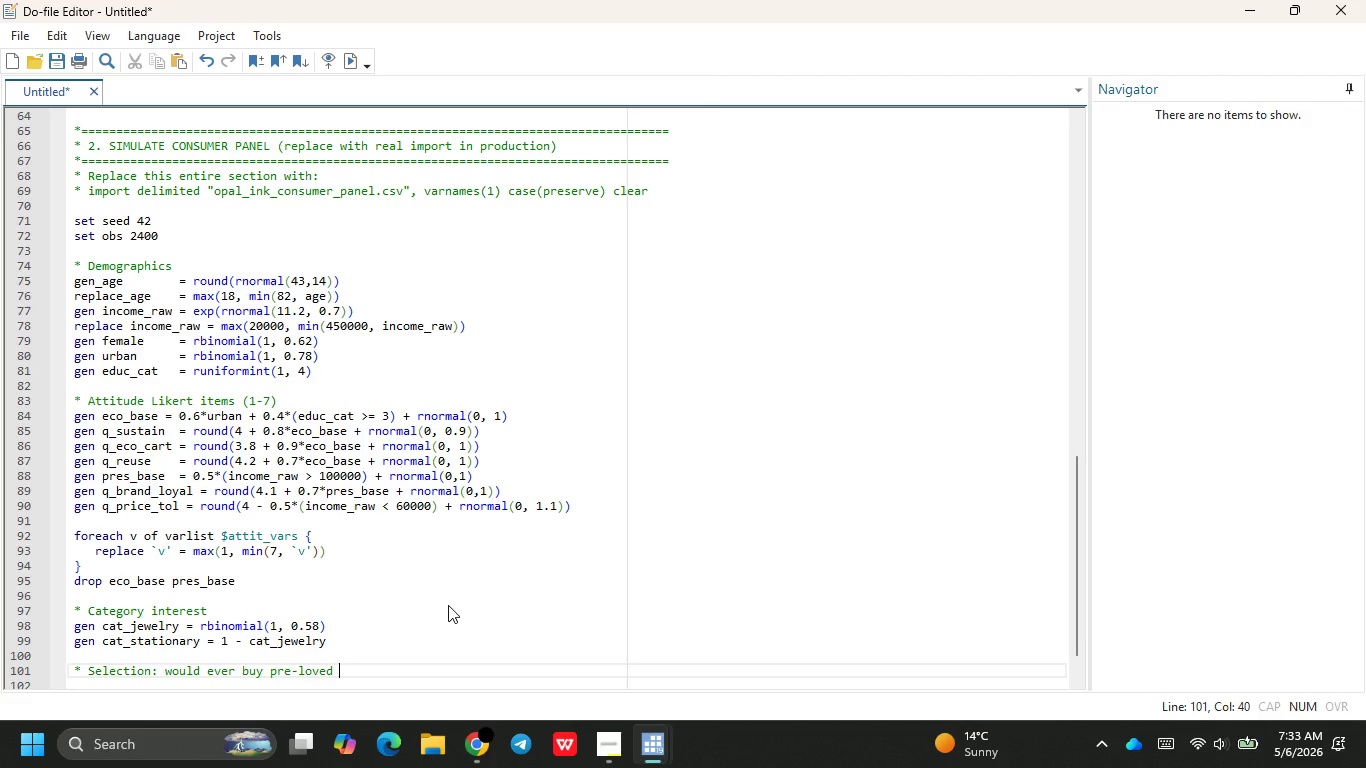 
key(Enter)
 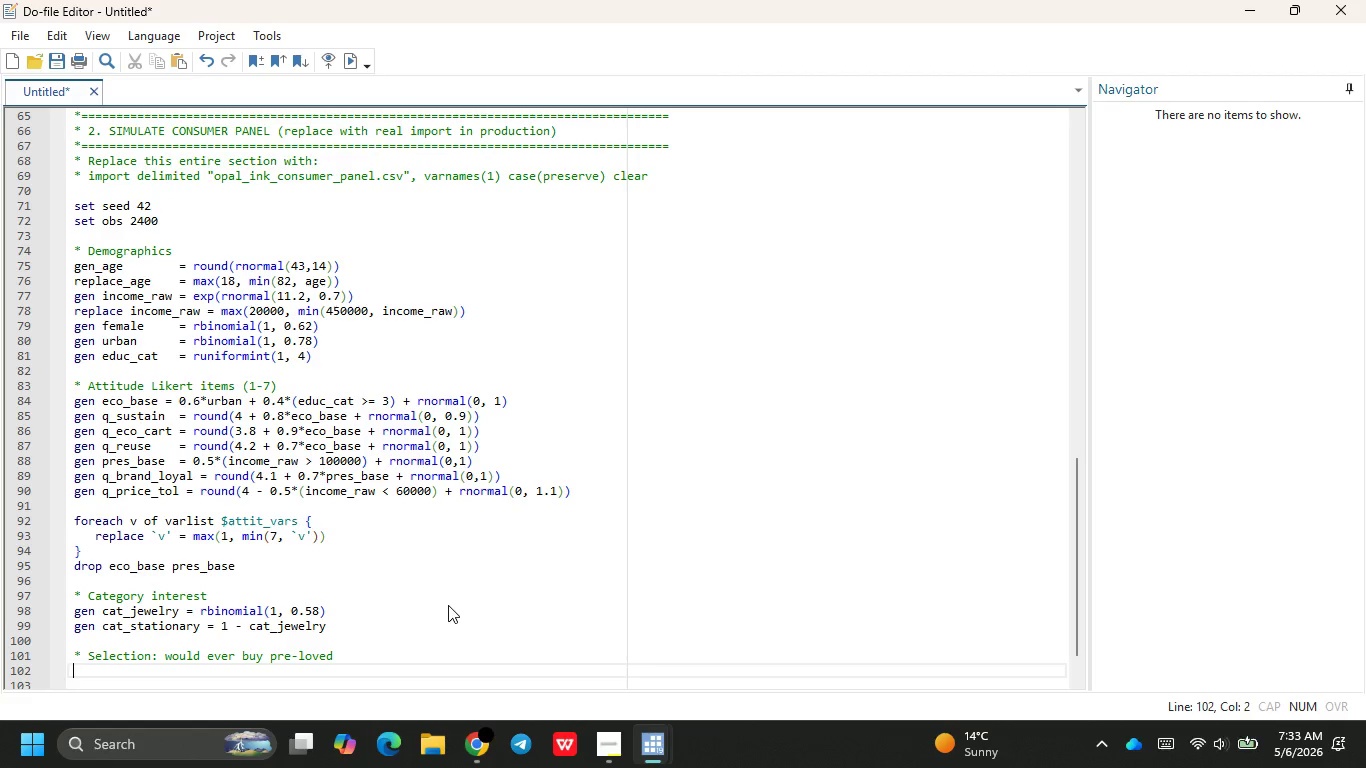 
type(gen_)
 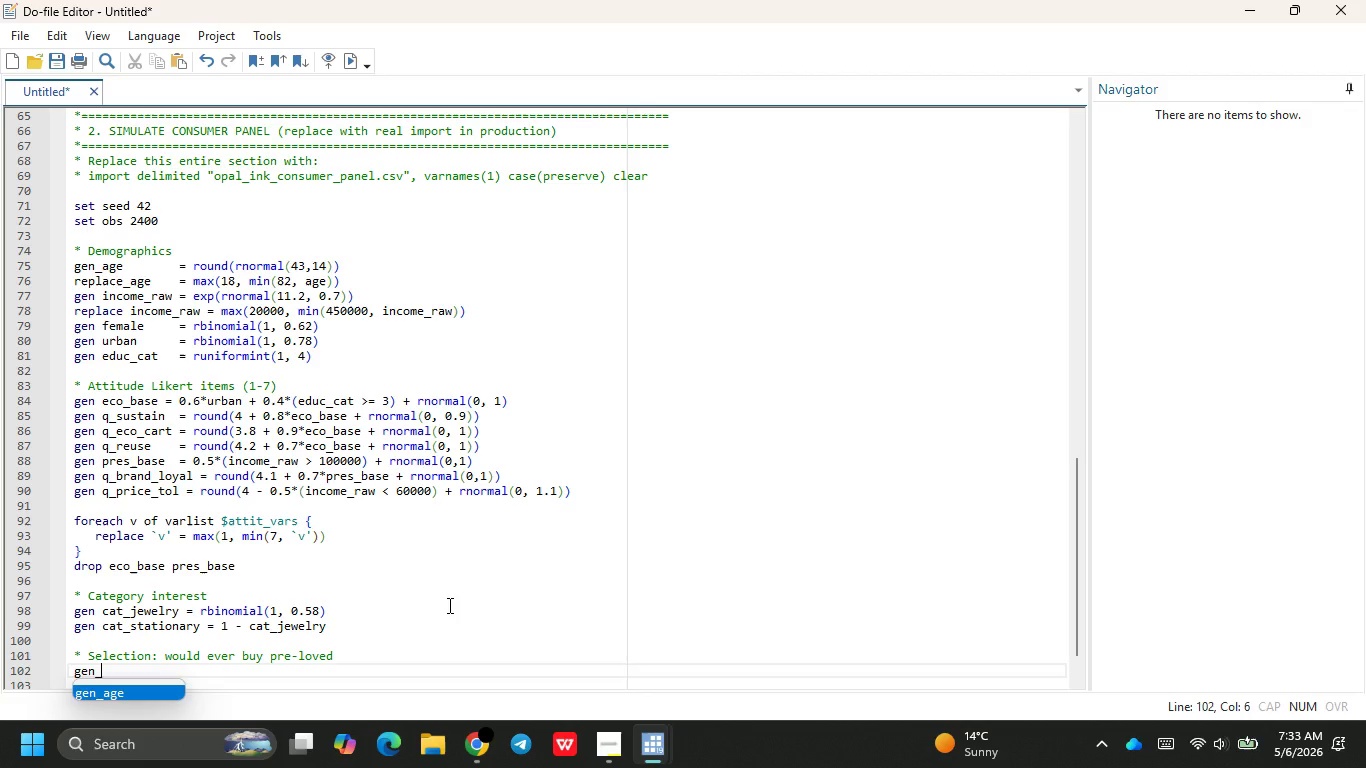 
wait(34.76)
 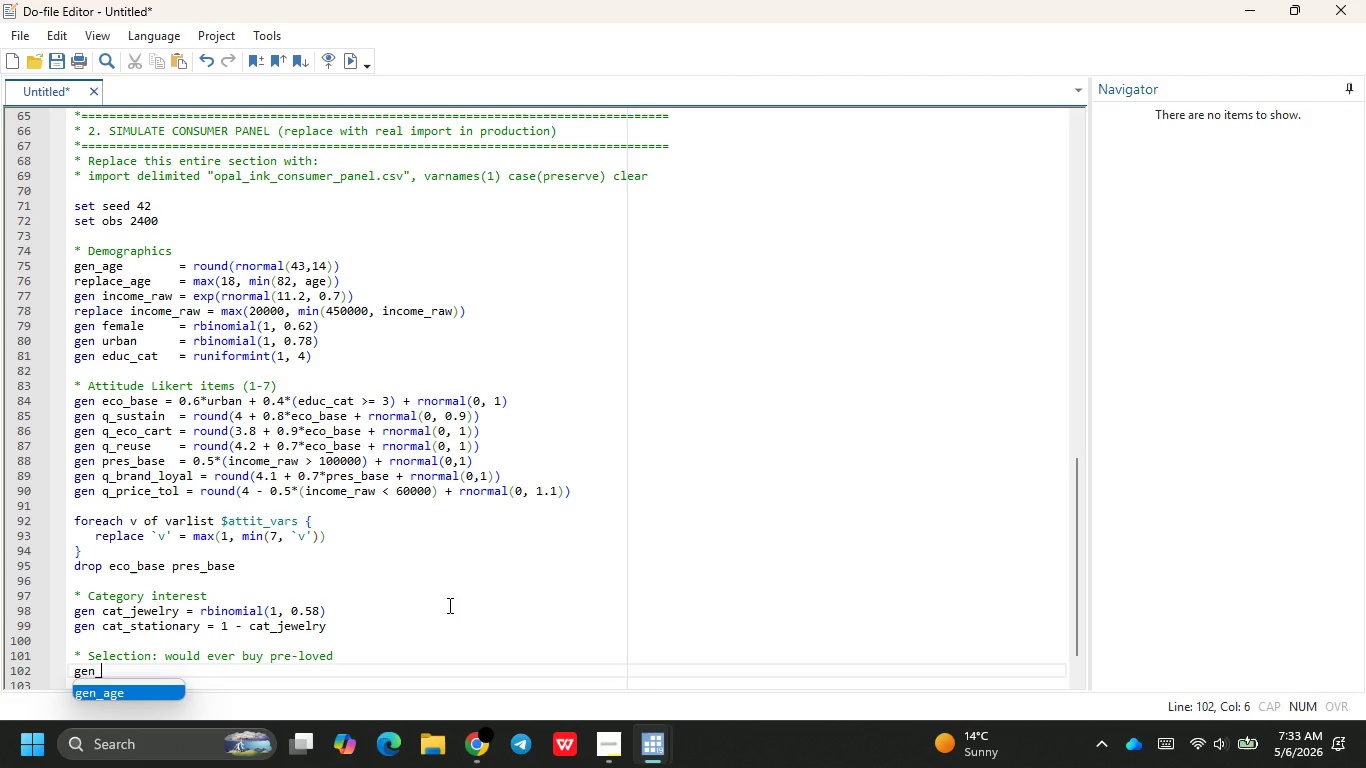 
key(Backspace)
type( ever_resalE)
key(Backspace)
type(e_z = 0.)
 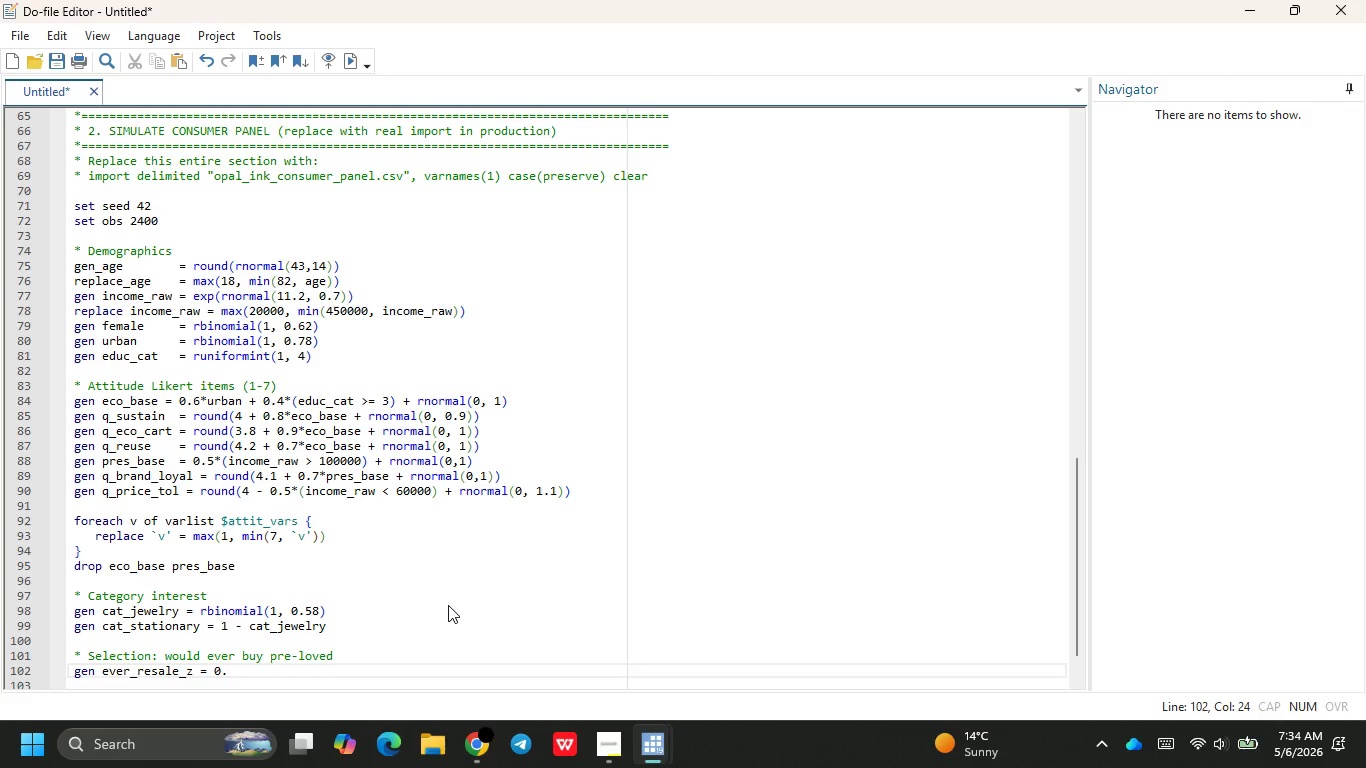 
wait(13.11)
 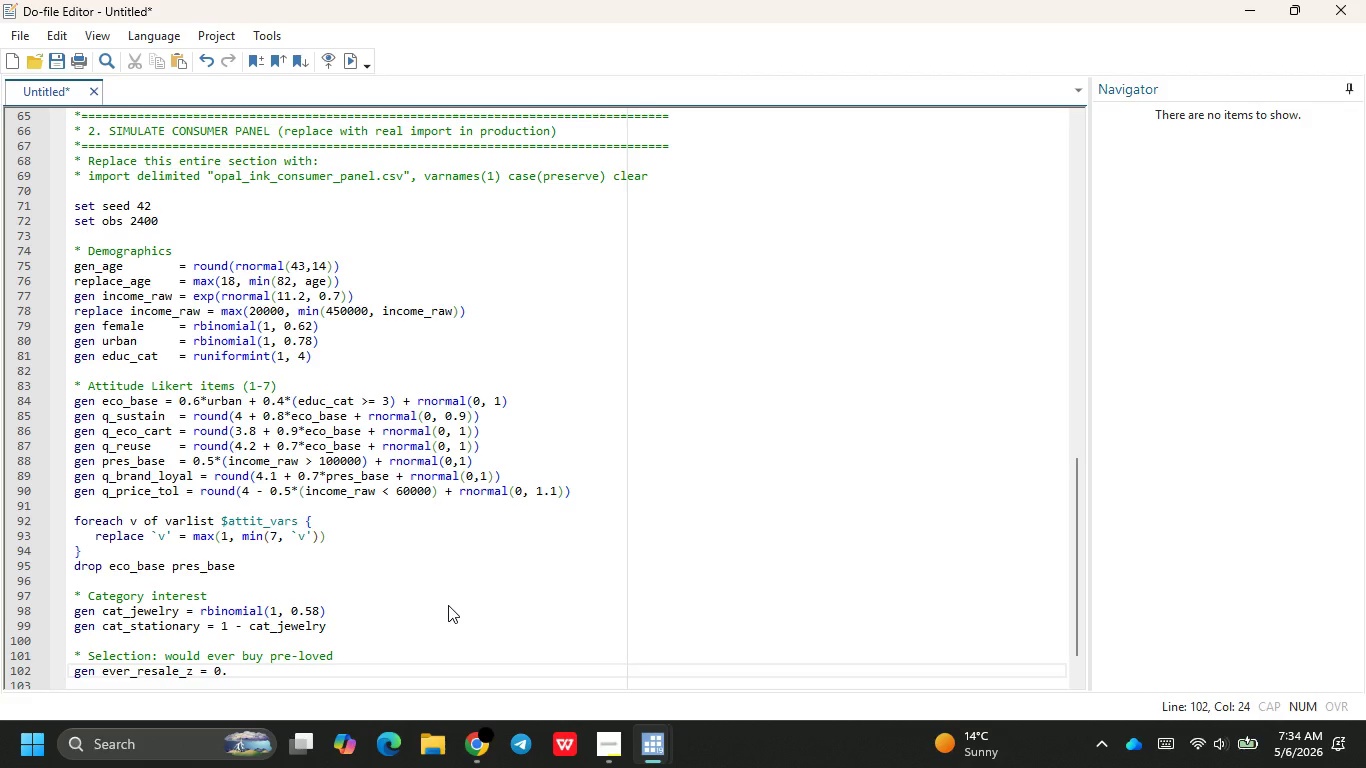 
type(35*q_sus)
 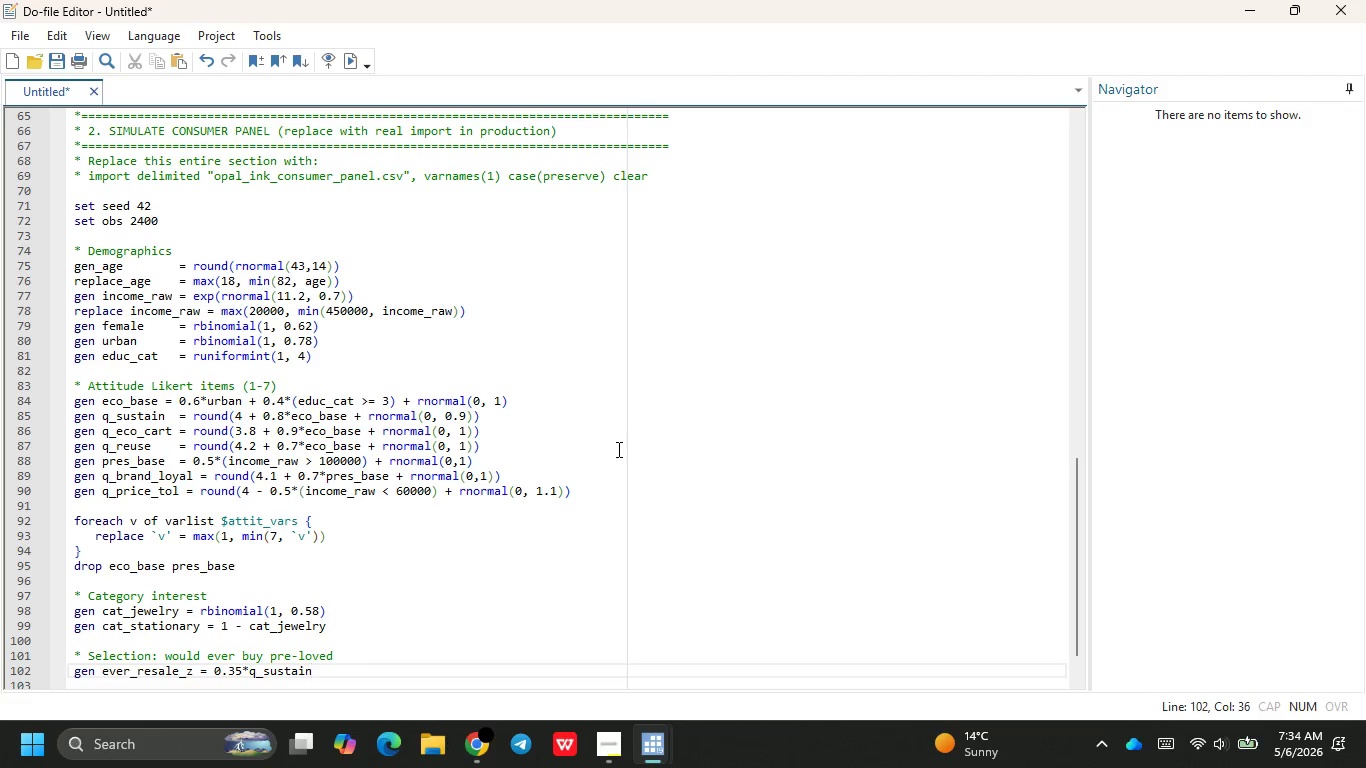 
 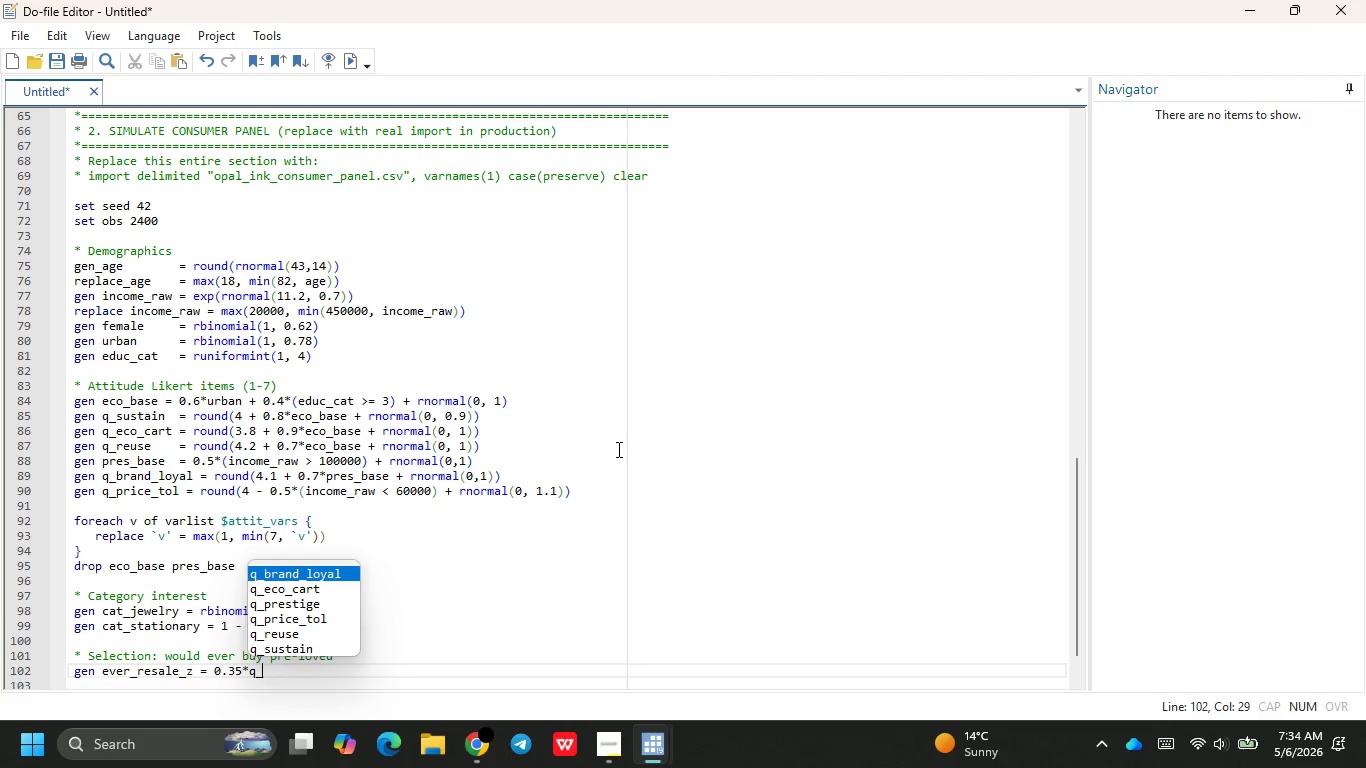 
key(Enter)
 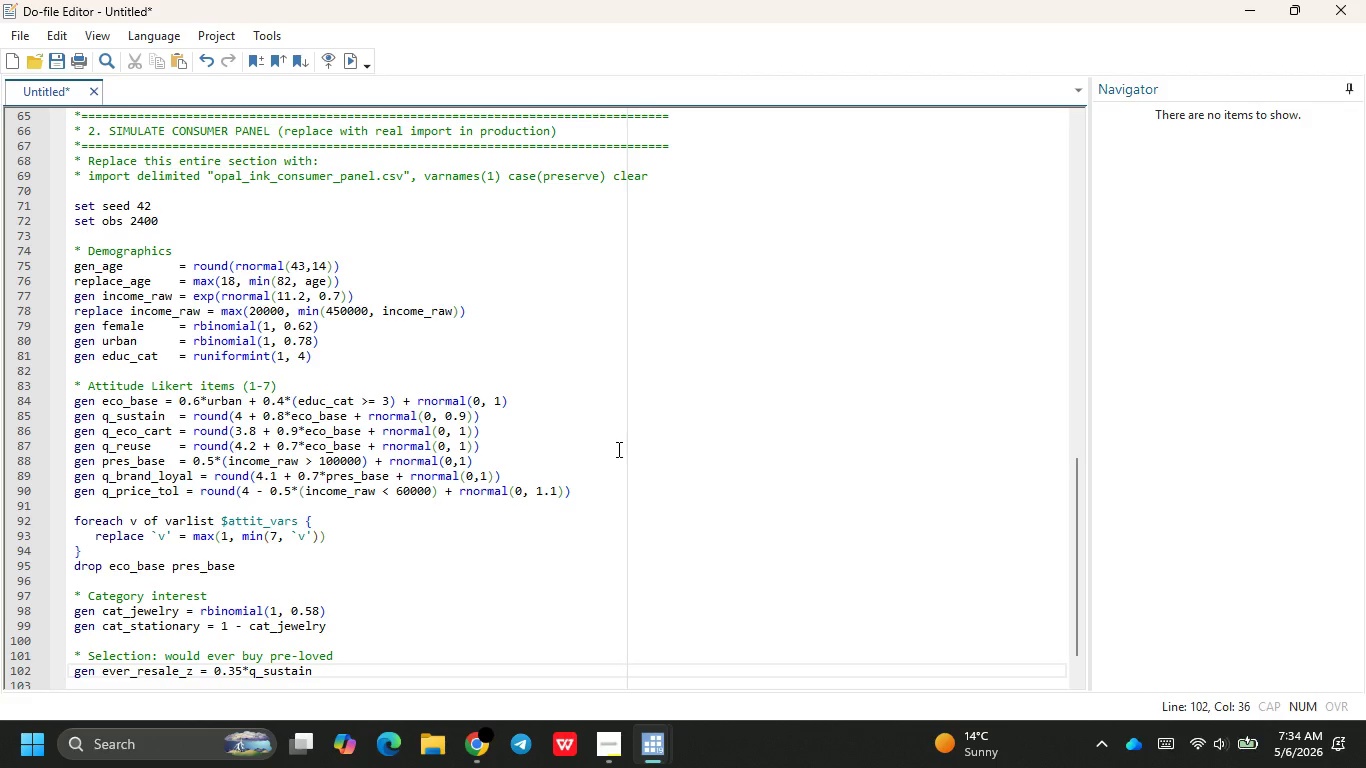 
type( + 0.25*q_ec)
 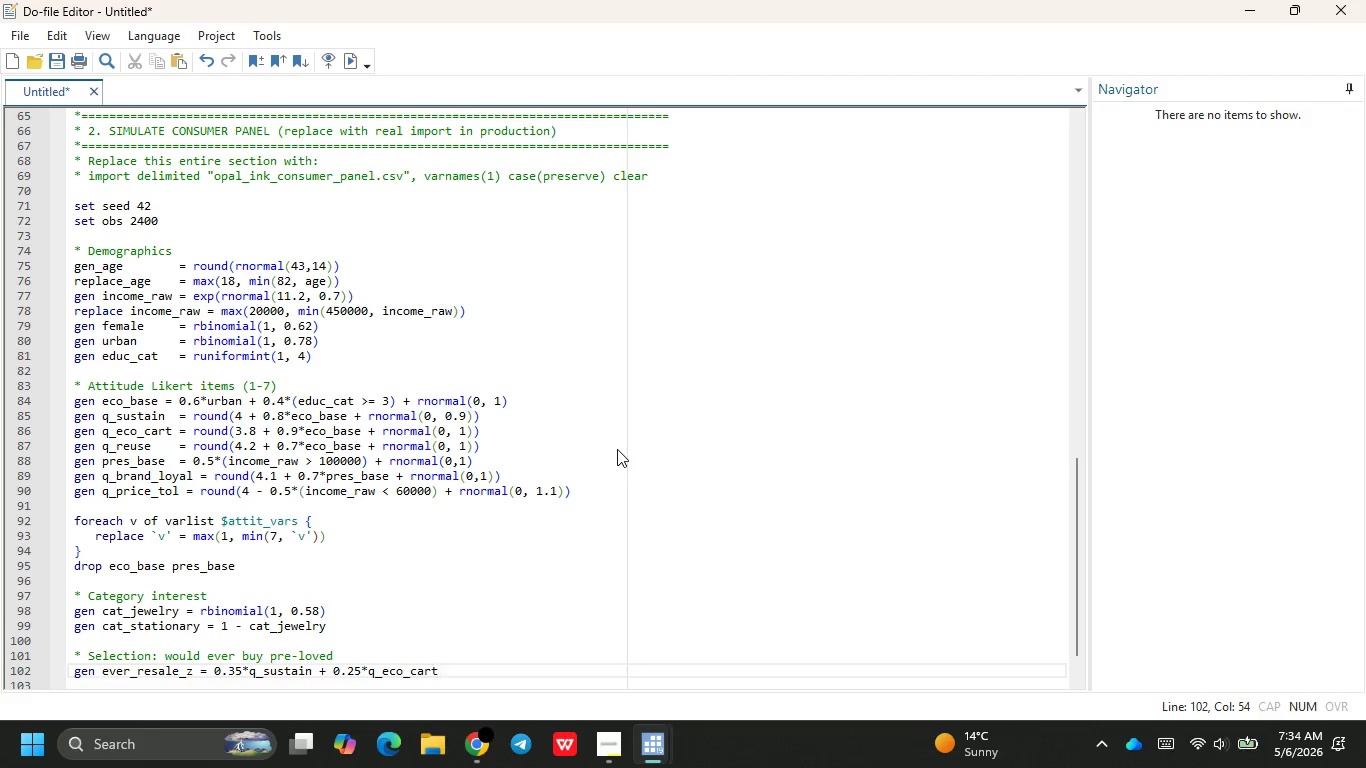 
 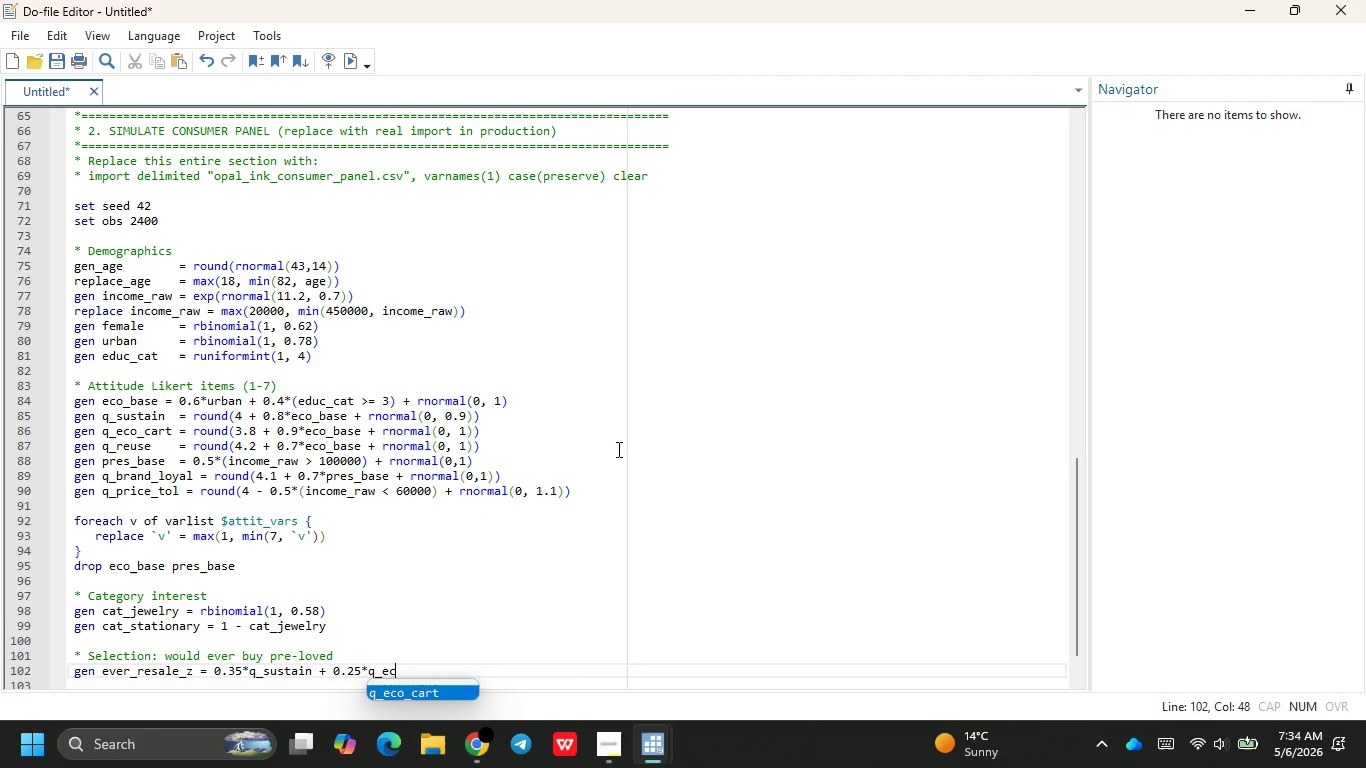 
key(Enter)
 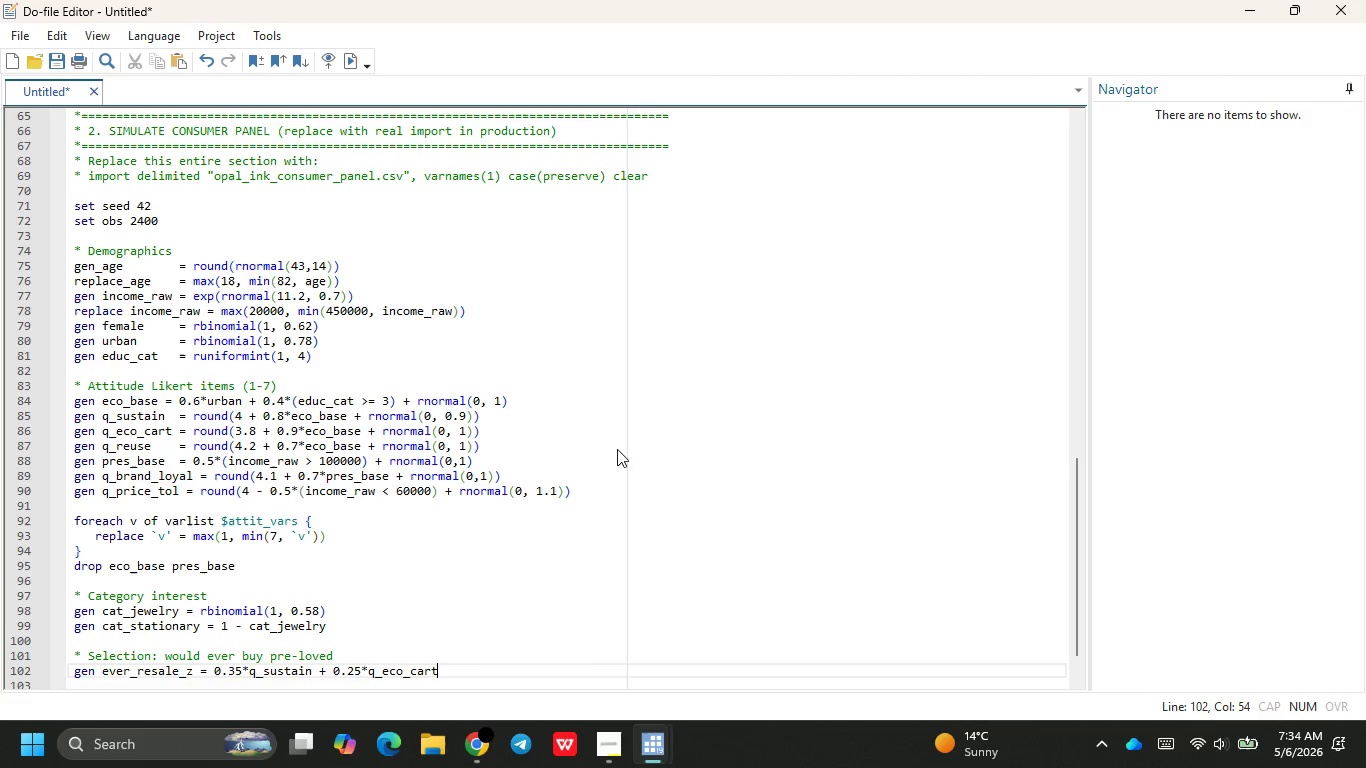 
key(Space)
 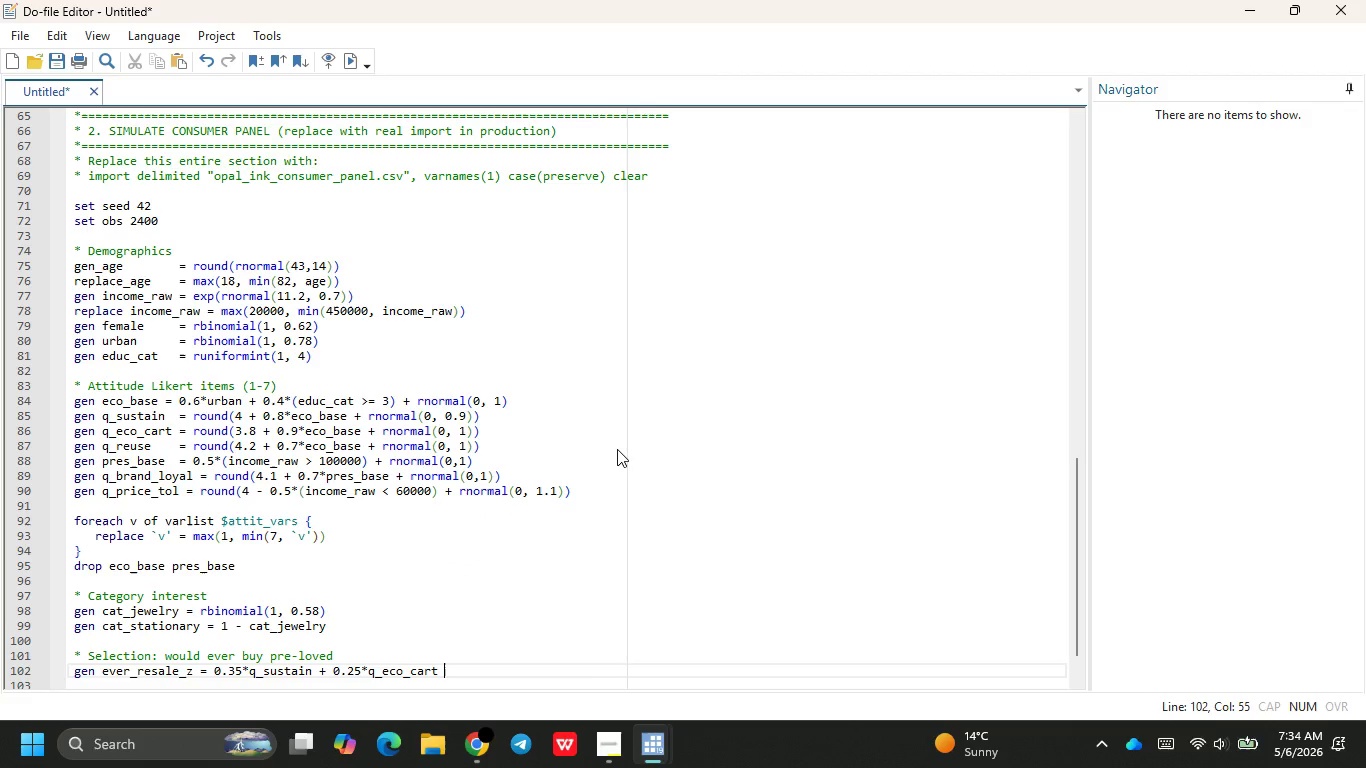 
key(Shift+Equal)
 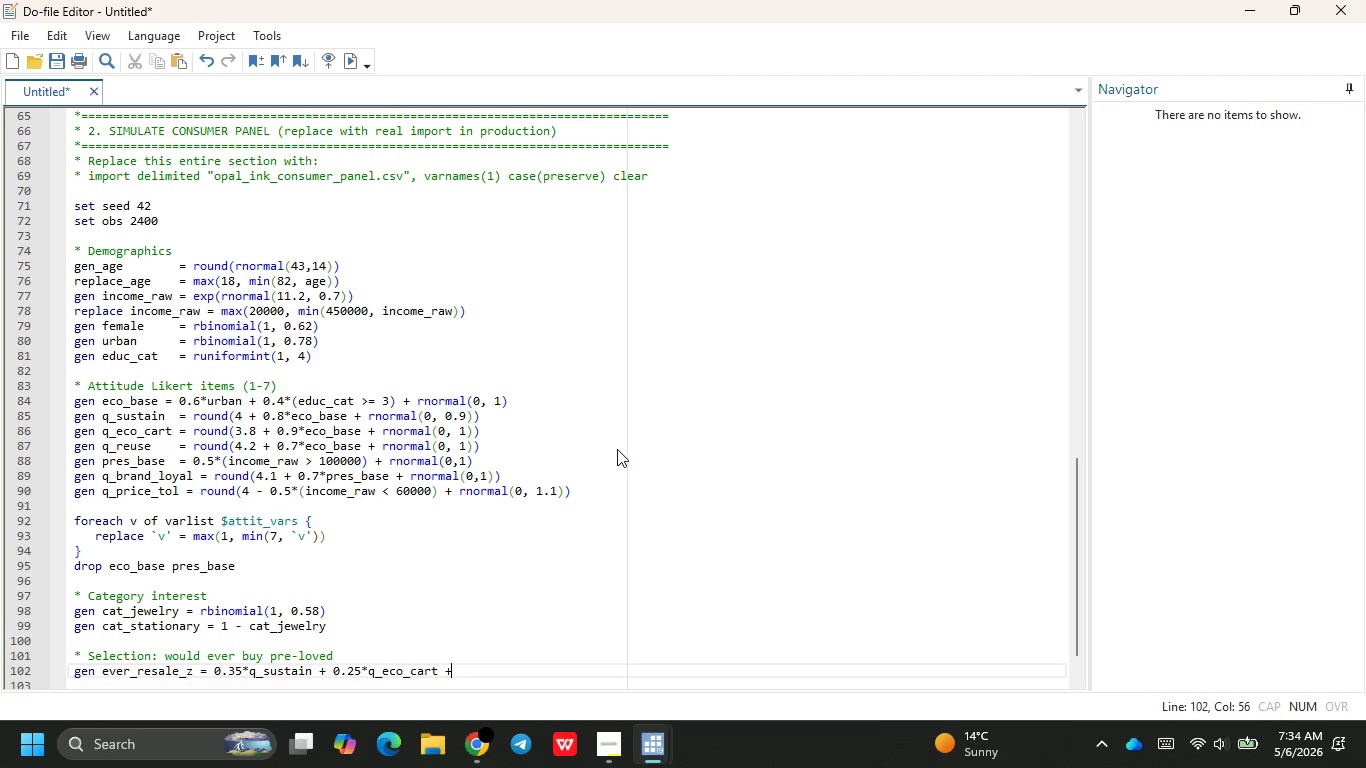 
key(Space)
 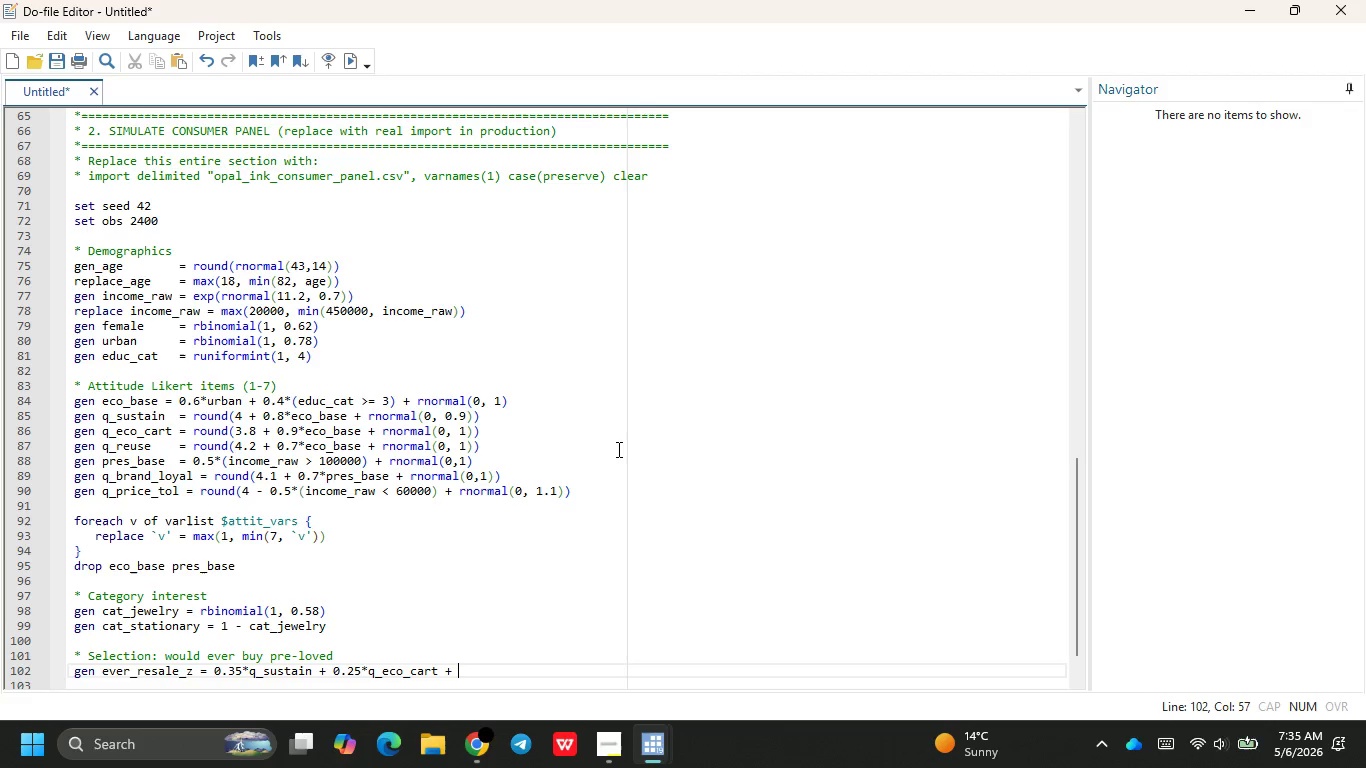 
wait(90.02)
 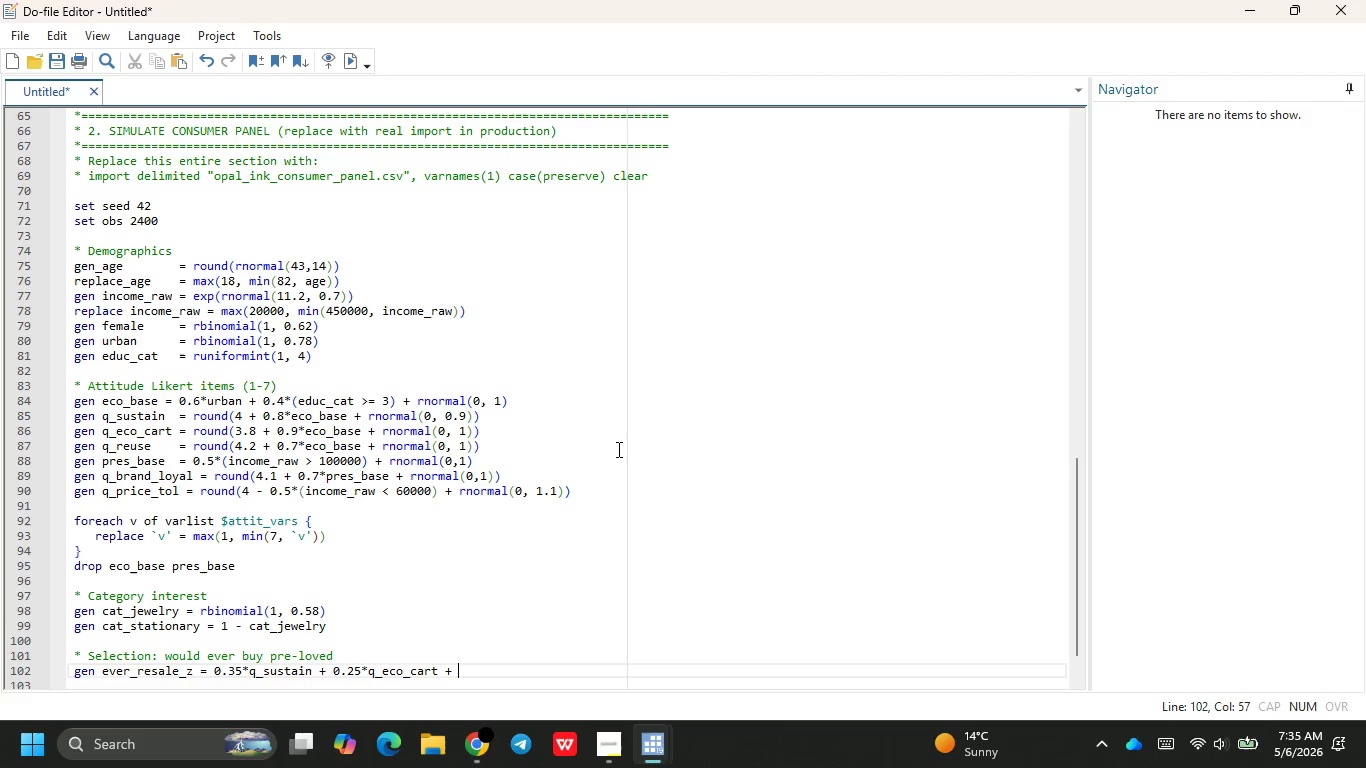 
scroll: coordinate [643, 469], scroll_direction: down, amount: 11.0
 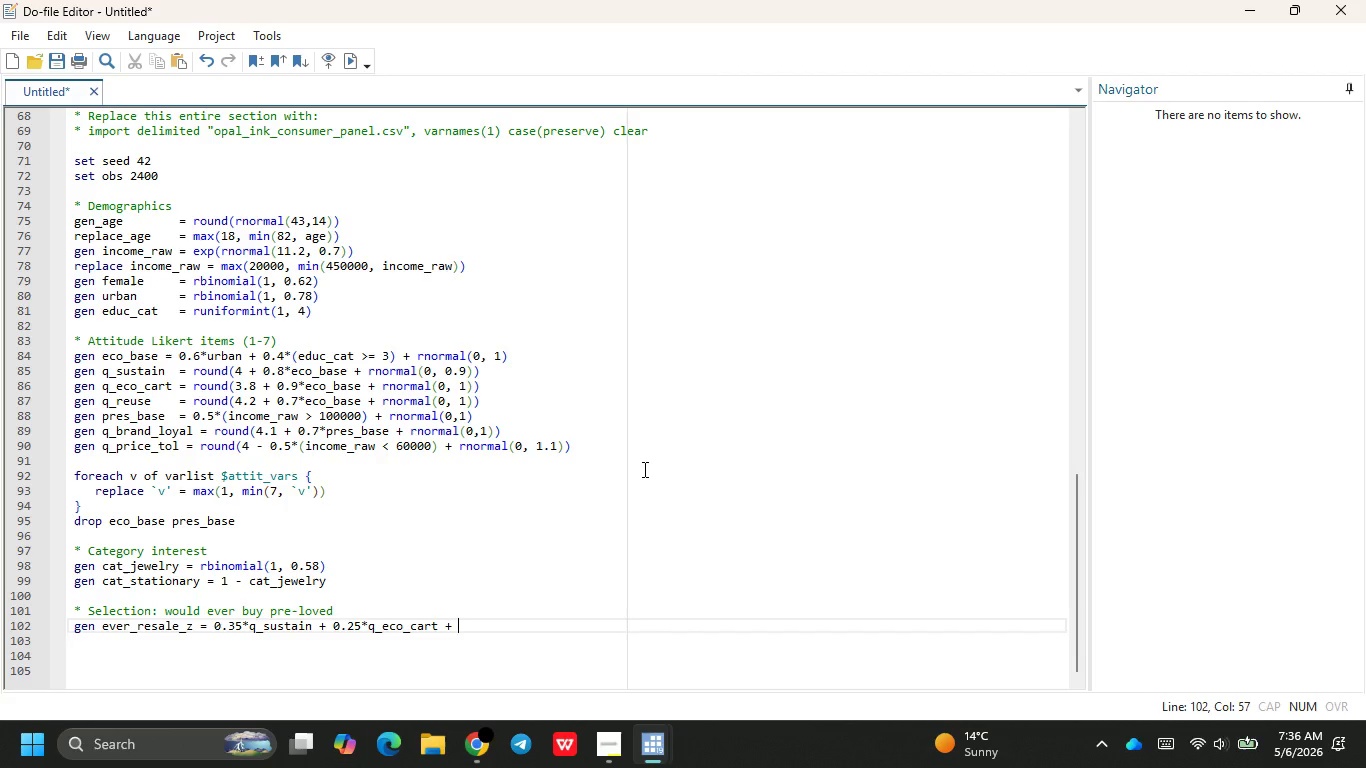 
wait(15.36)
 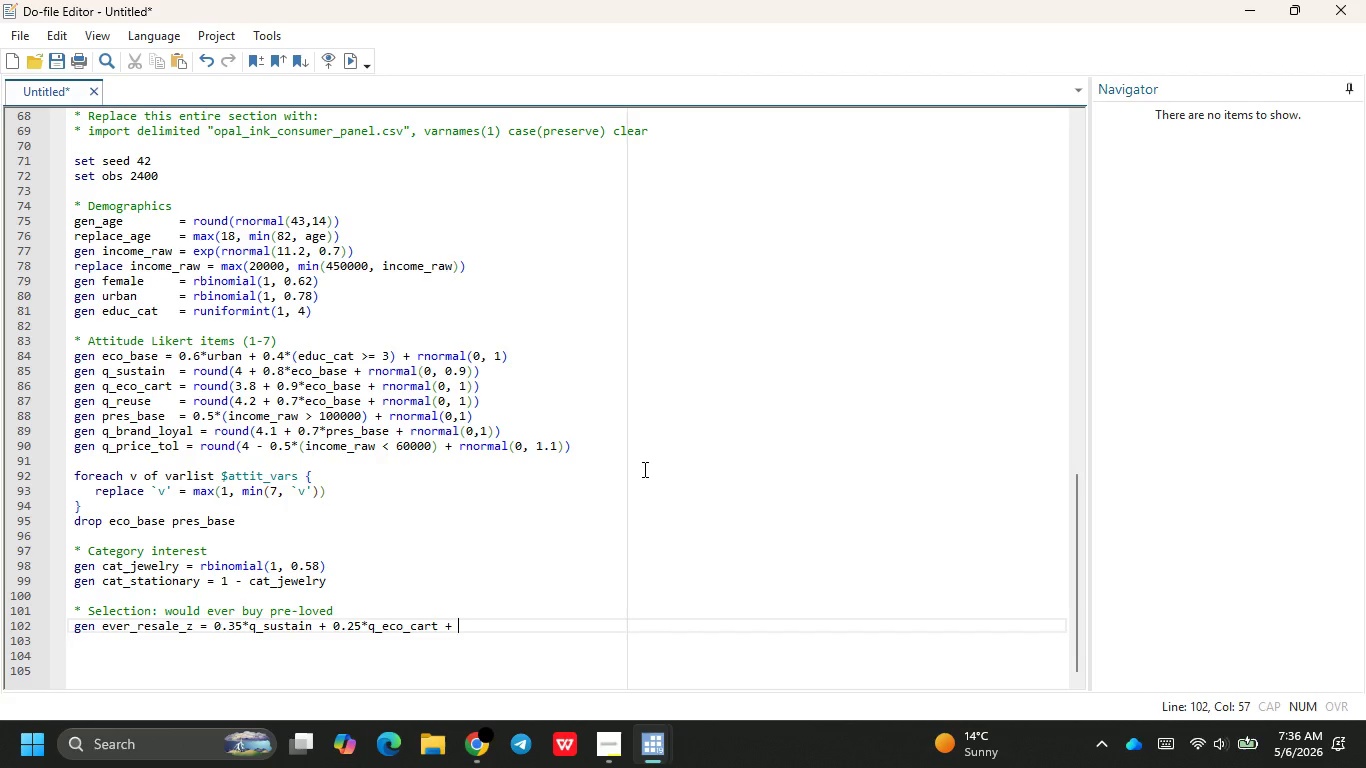 
left_click([606, 736])